 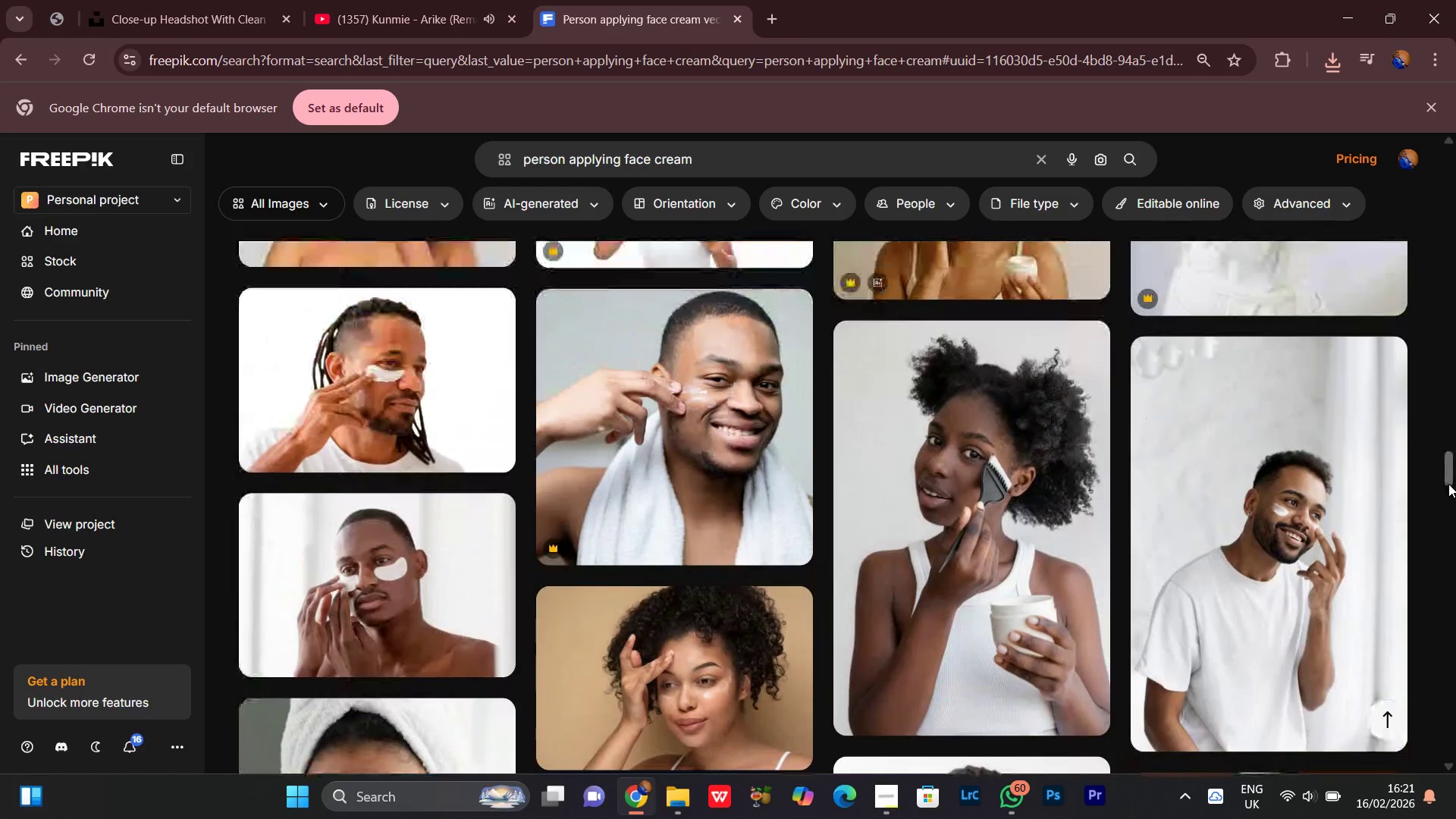 
scroll: coordinate [1448, 480], scroll_direction: up, amount: 5.0
 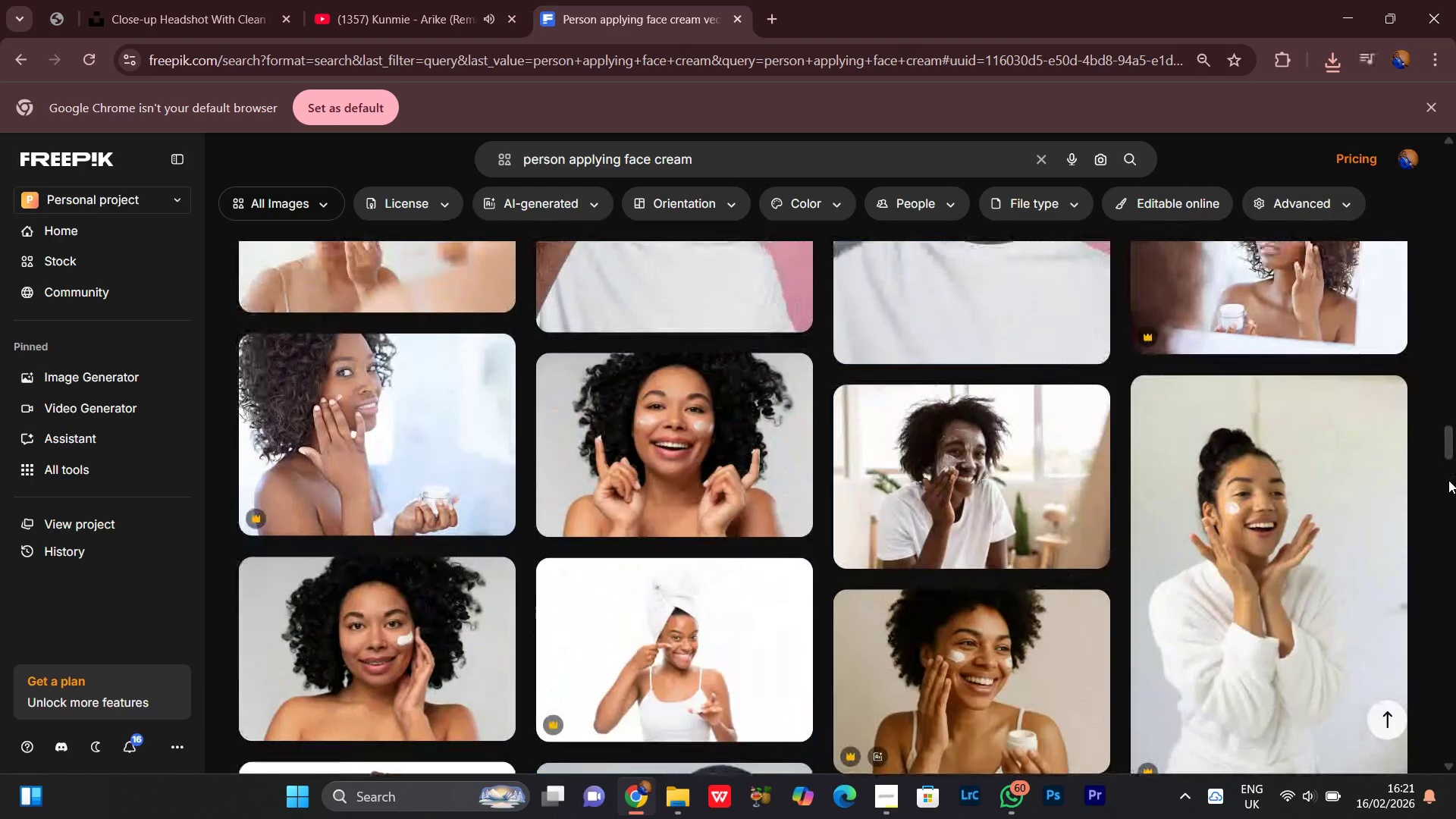 
scroll: coordinate [1448, 480], scroll_direction: down, amount: 1.0
 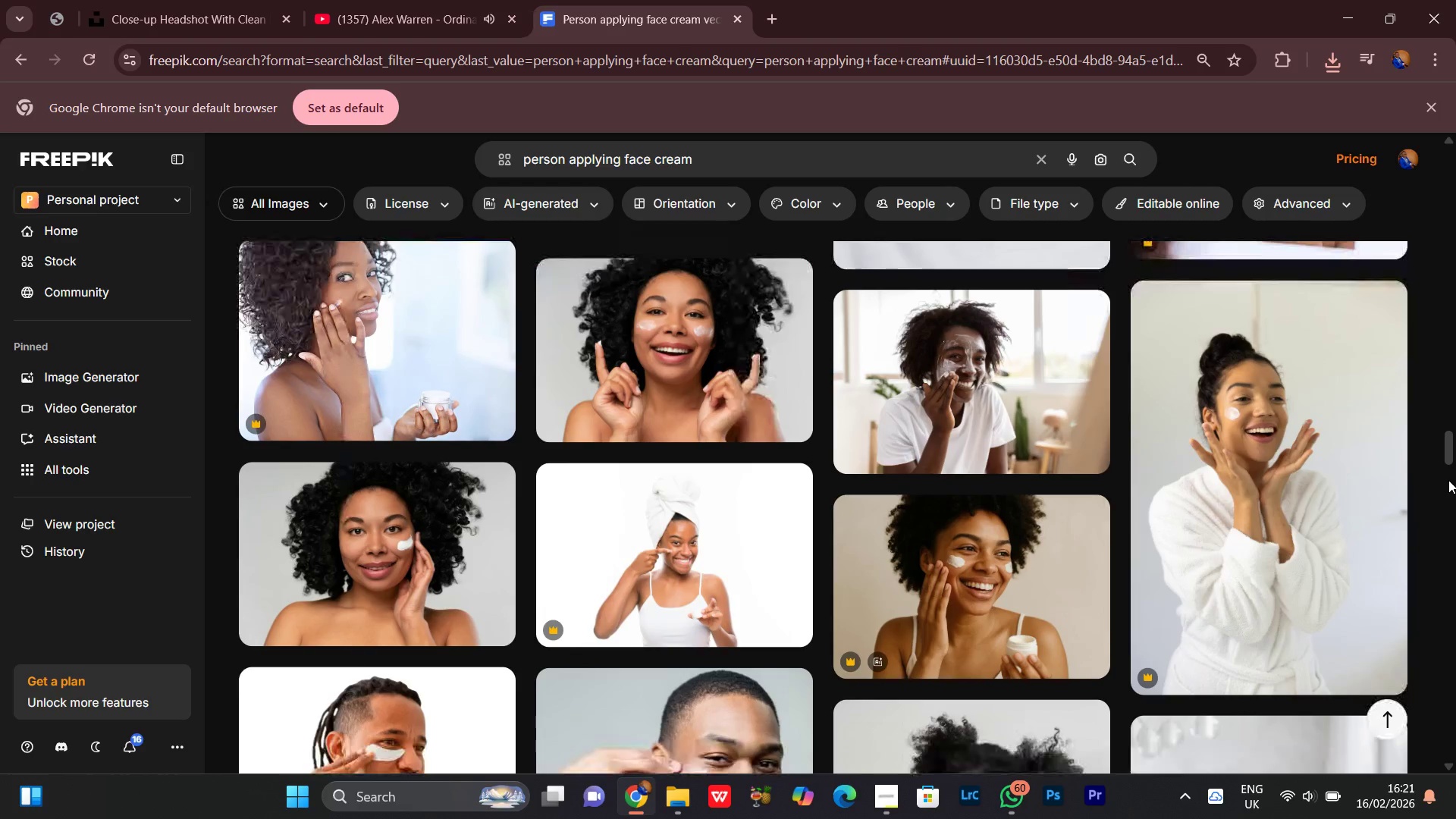 
scroll: coordinate [1448, 480], scroll_direction: up, amount: 1.0
 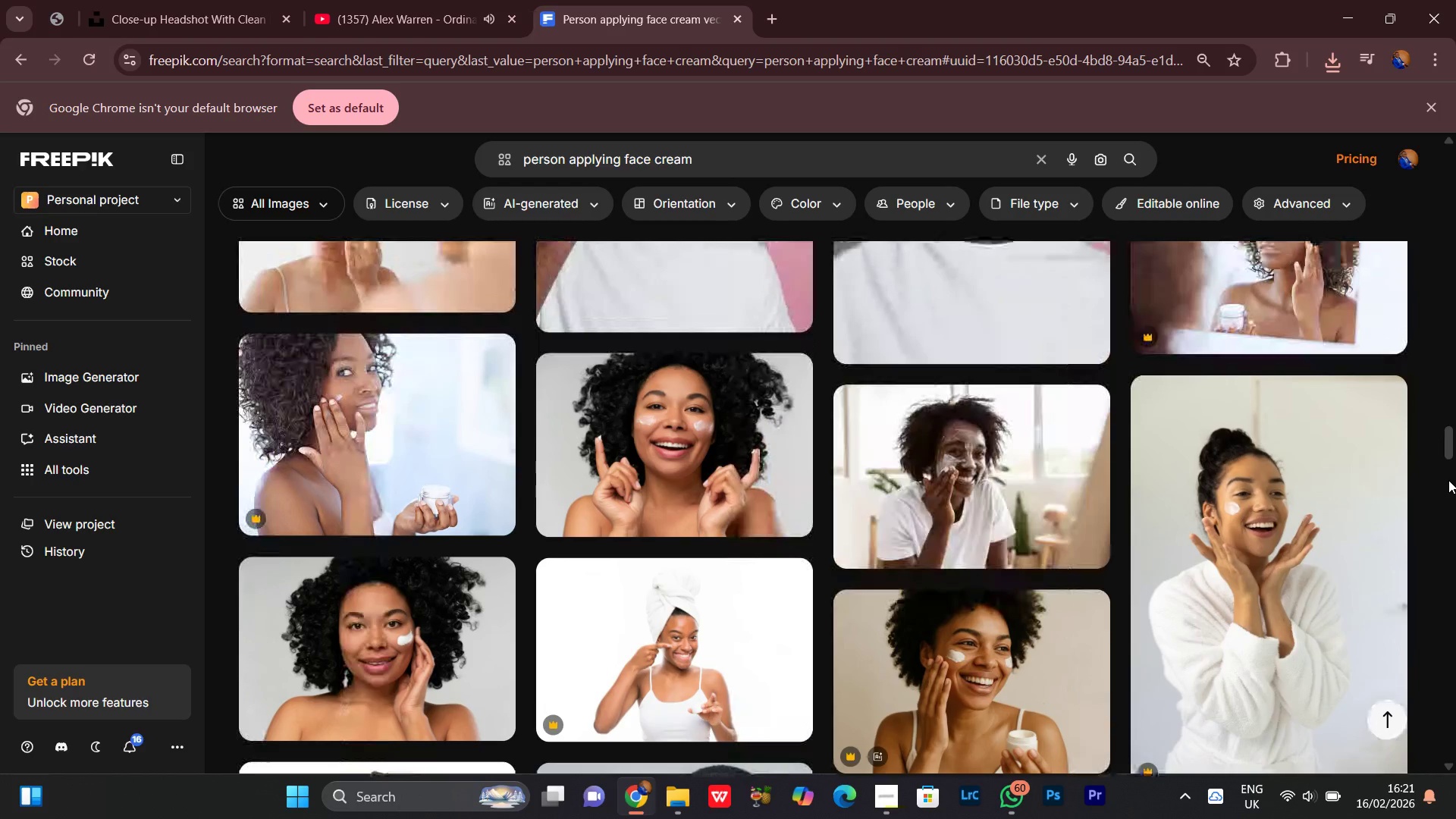 
scroll: coordinate [1448, 480], scroll_direction: none, amount: 0.0
 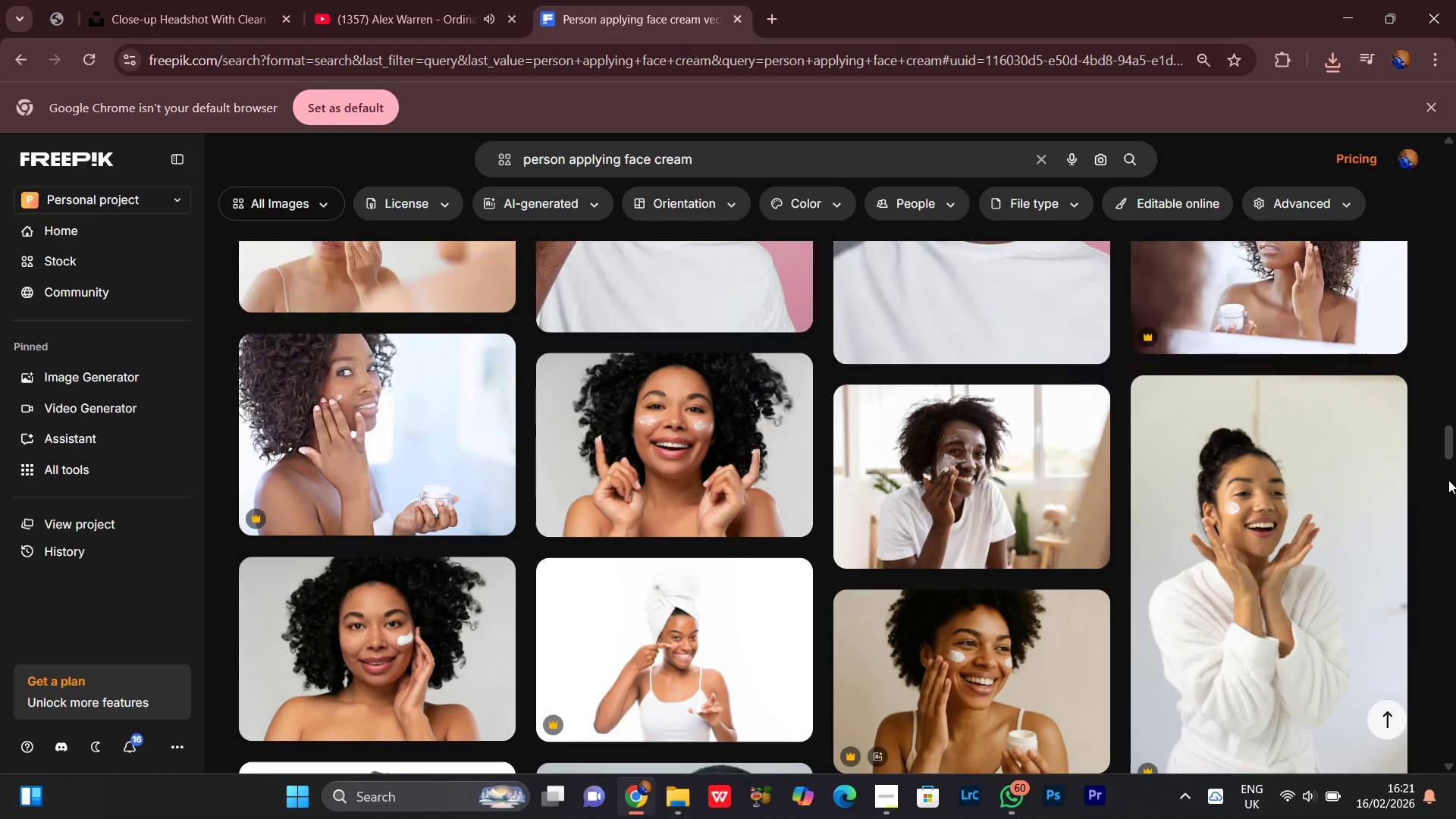 
scroll: coordinate [1448, 480], scroll_direction: down, amount: 1.0
 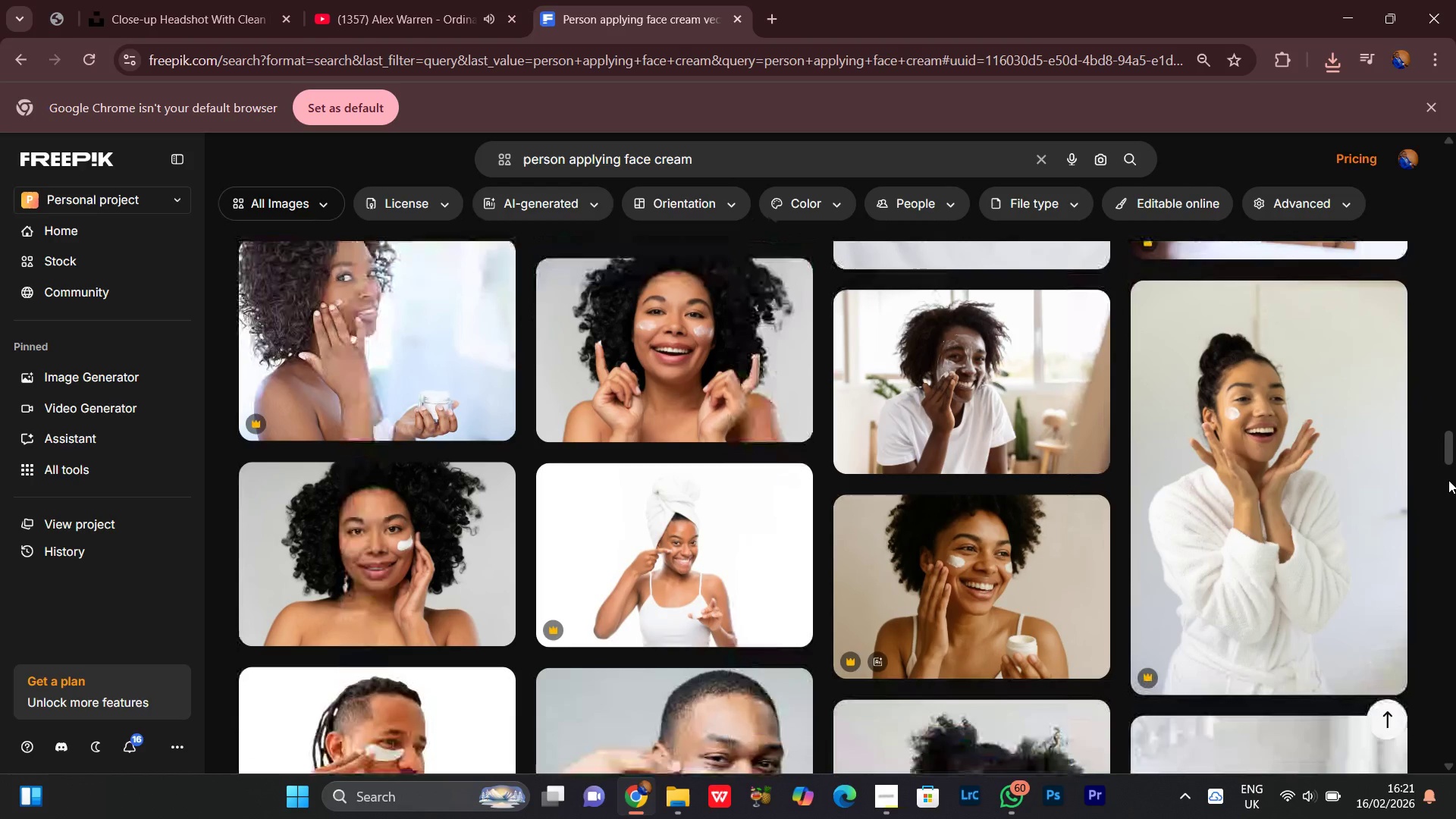 
scroll: coordinate [1448, 480], scroll_direction: up, amount: 4.0
 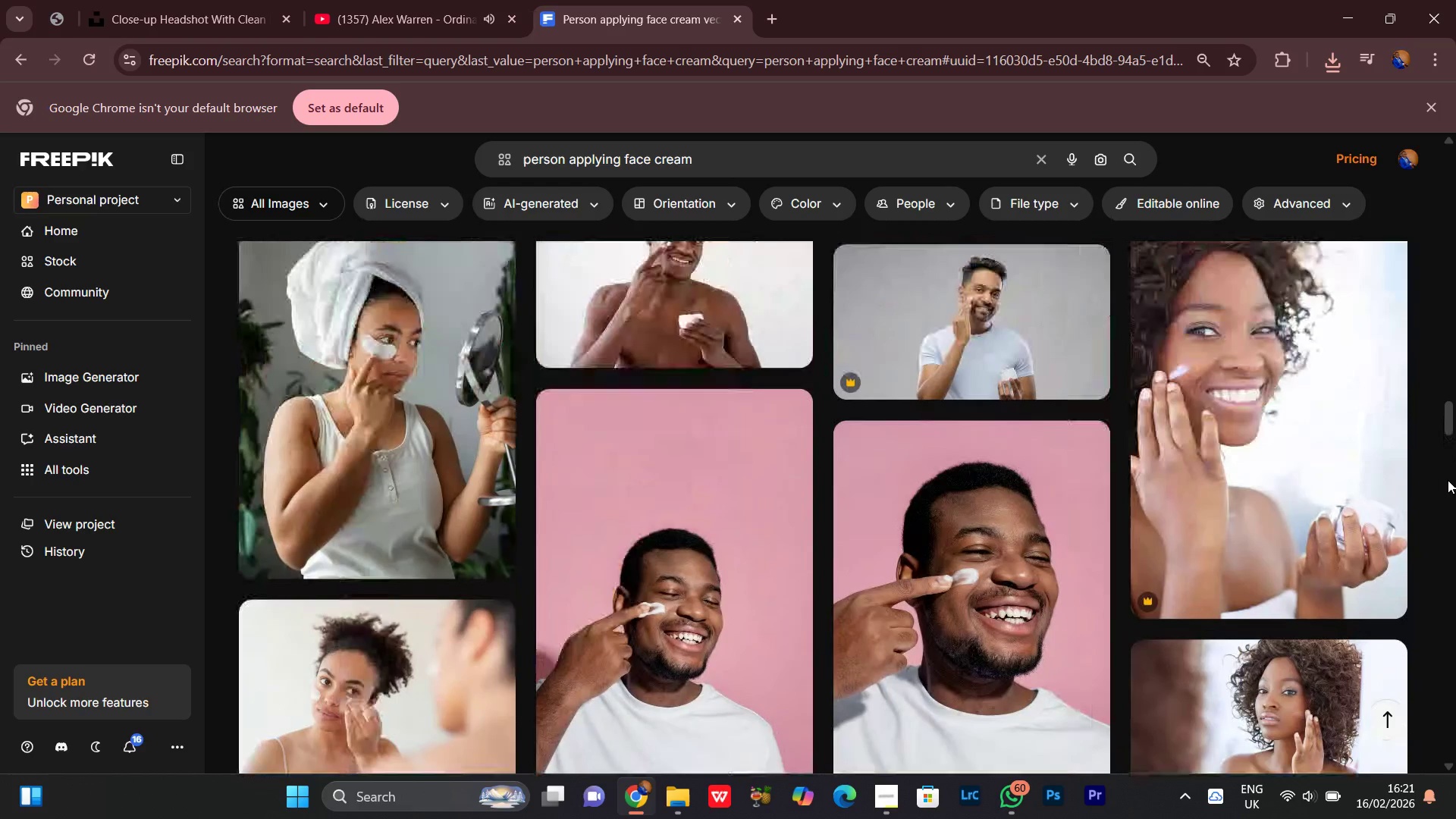 
key(VolumeUp)
 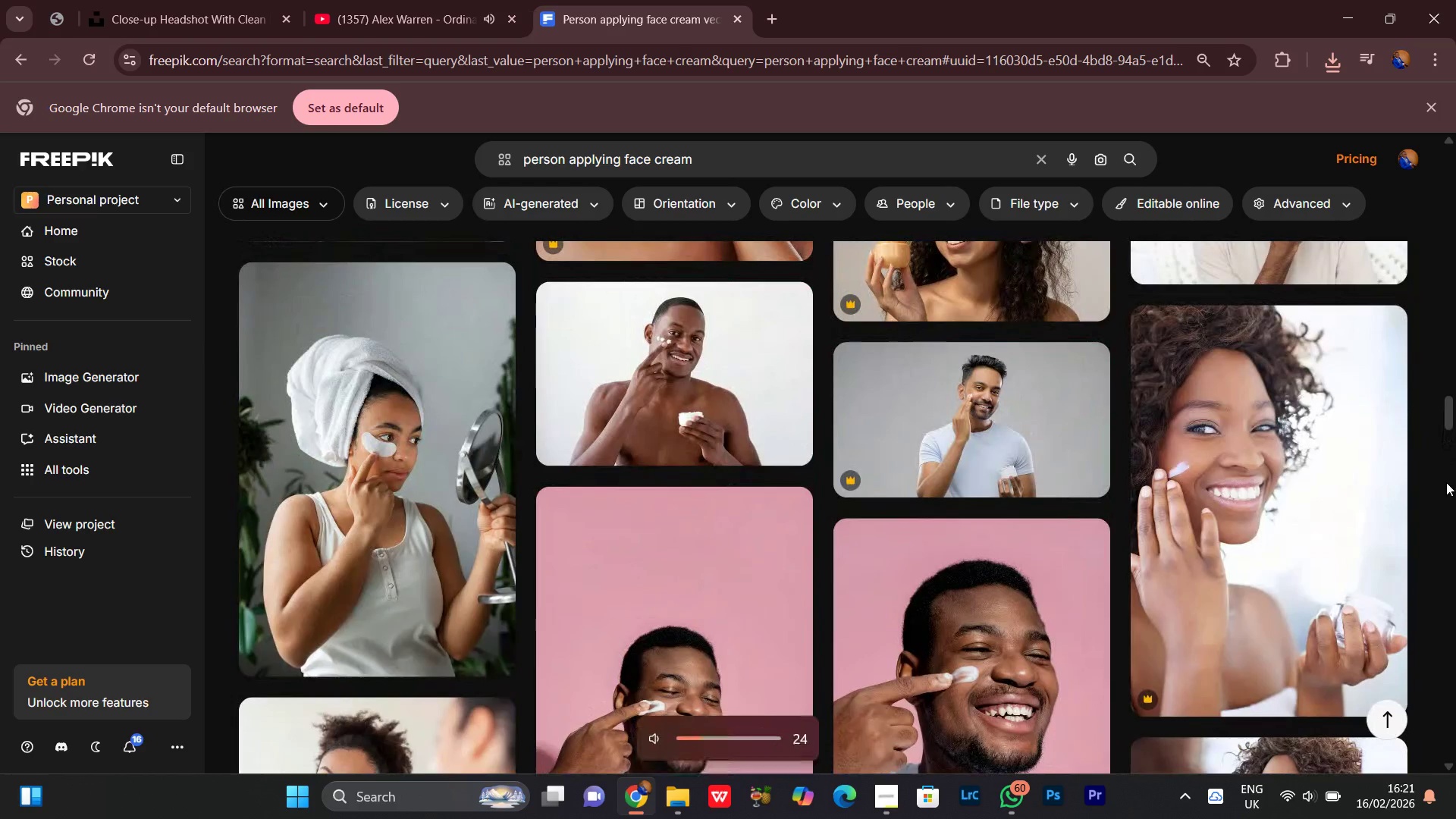 
scroll: coordinate [1446, 482], scroll_direction: up, amount: 1.0
 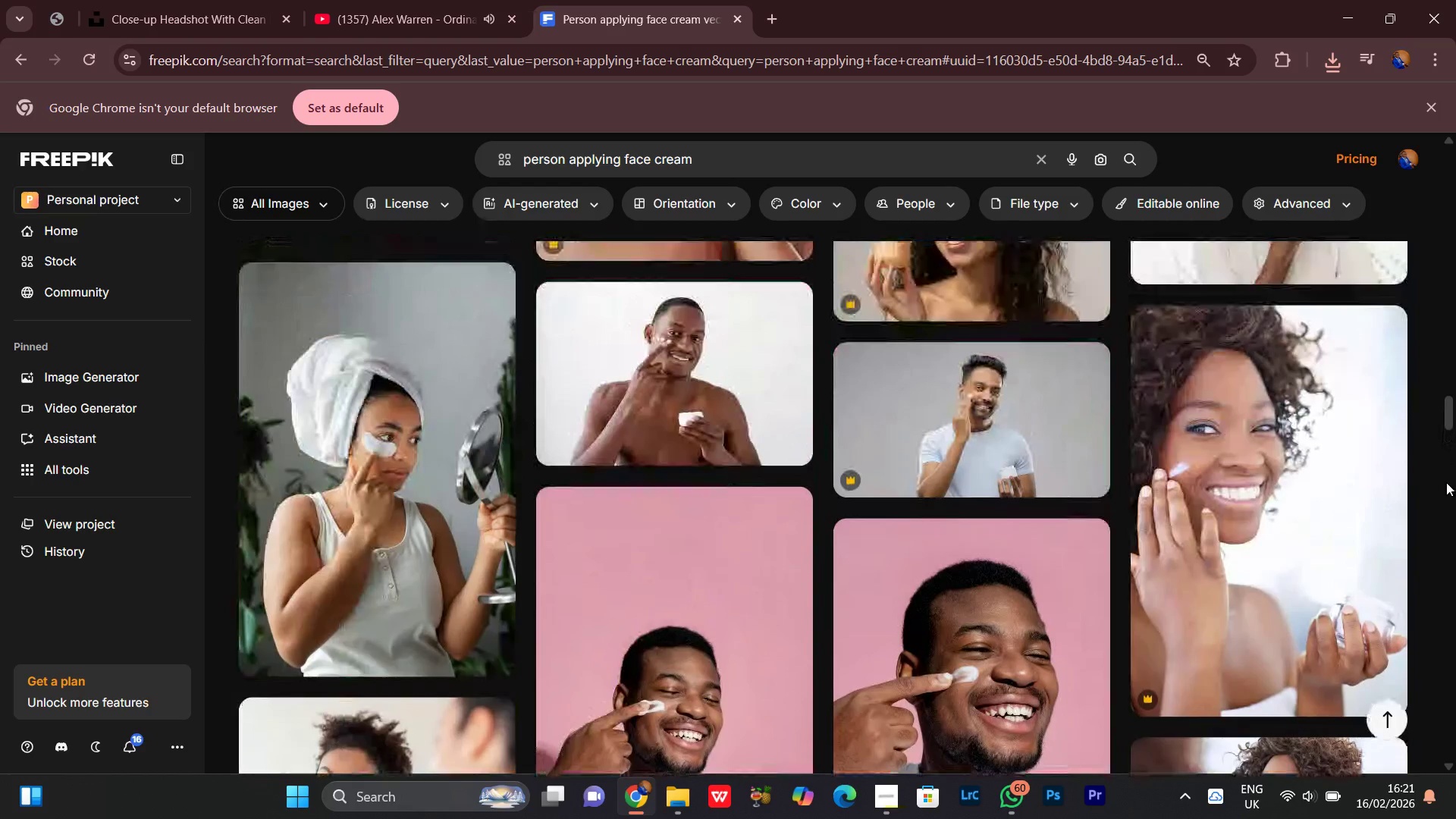 
key(VolumeUp)
 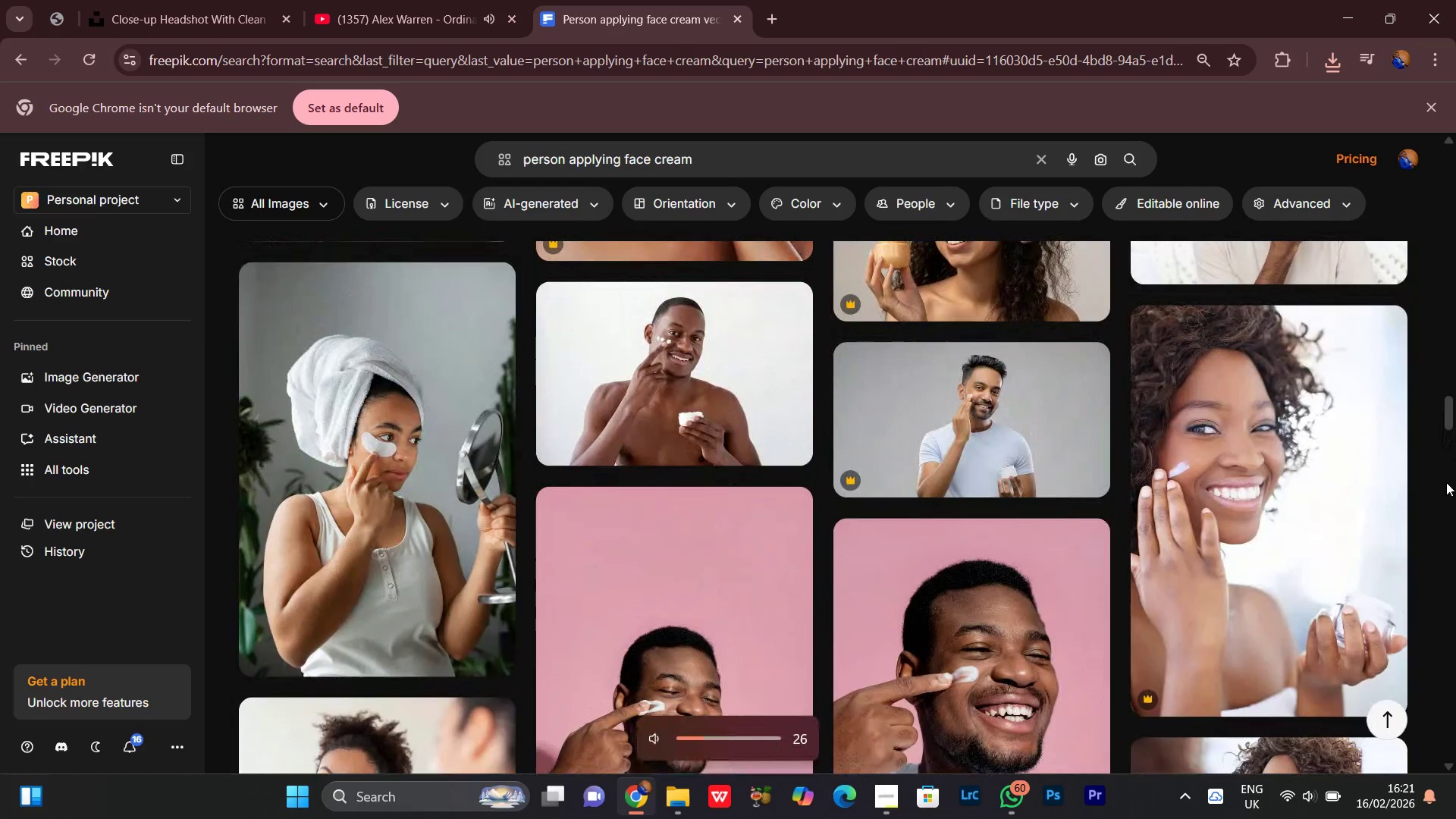 
key(VolumeUp)
 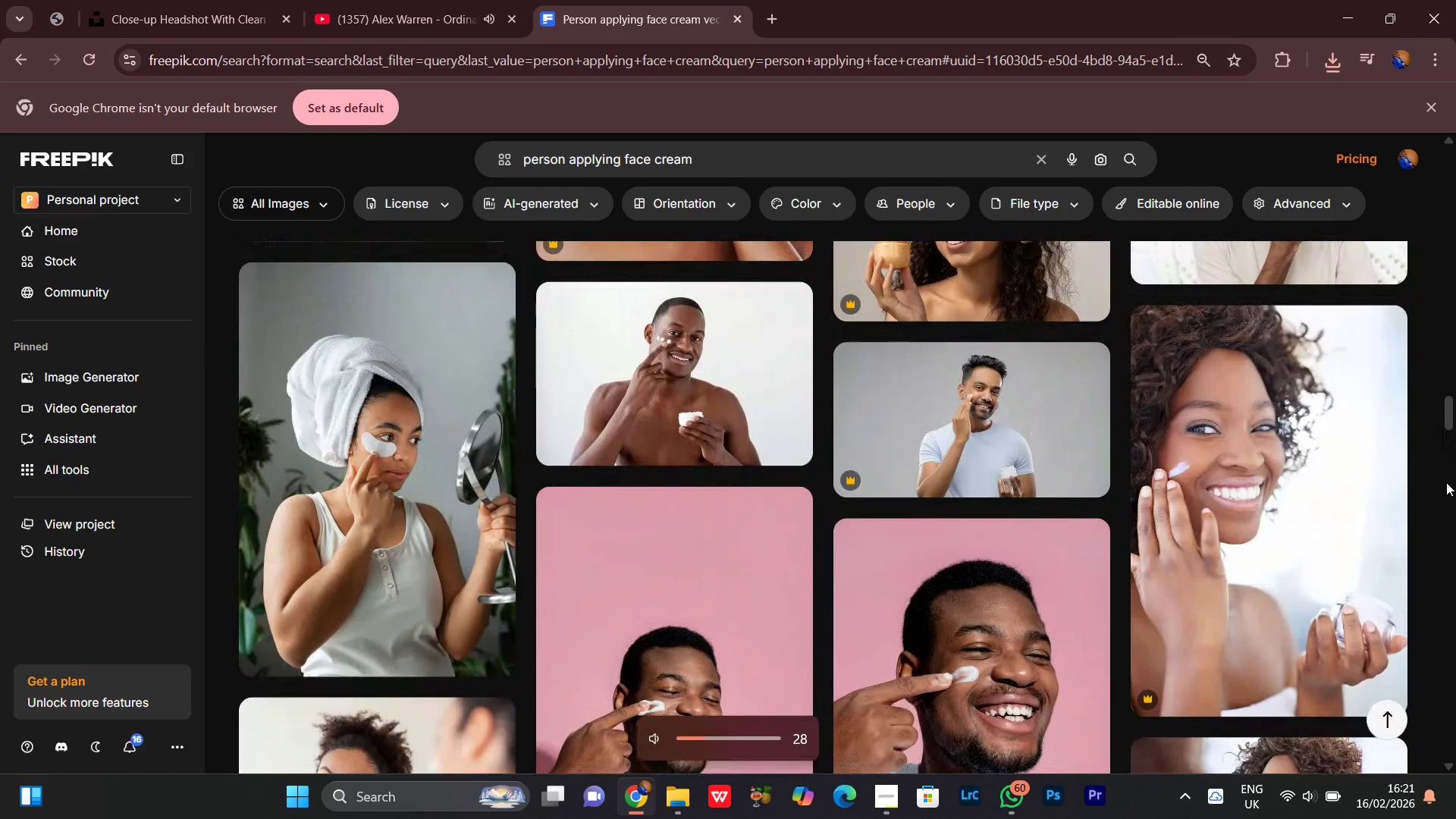 
key(VolumeUp)
 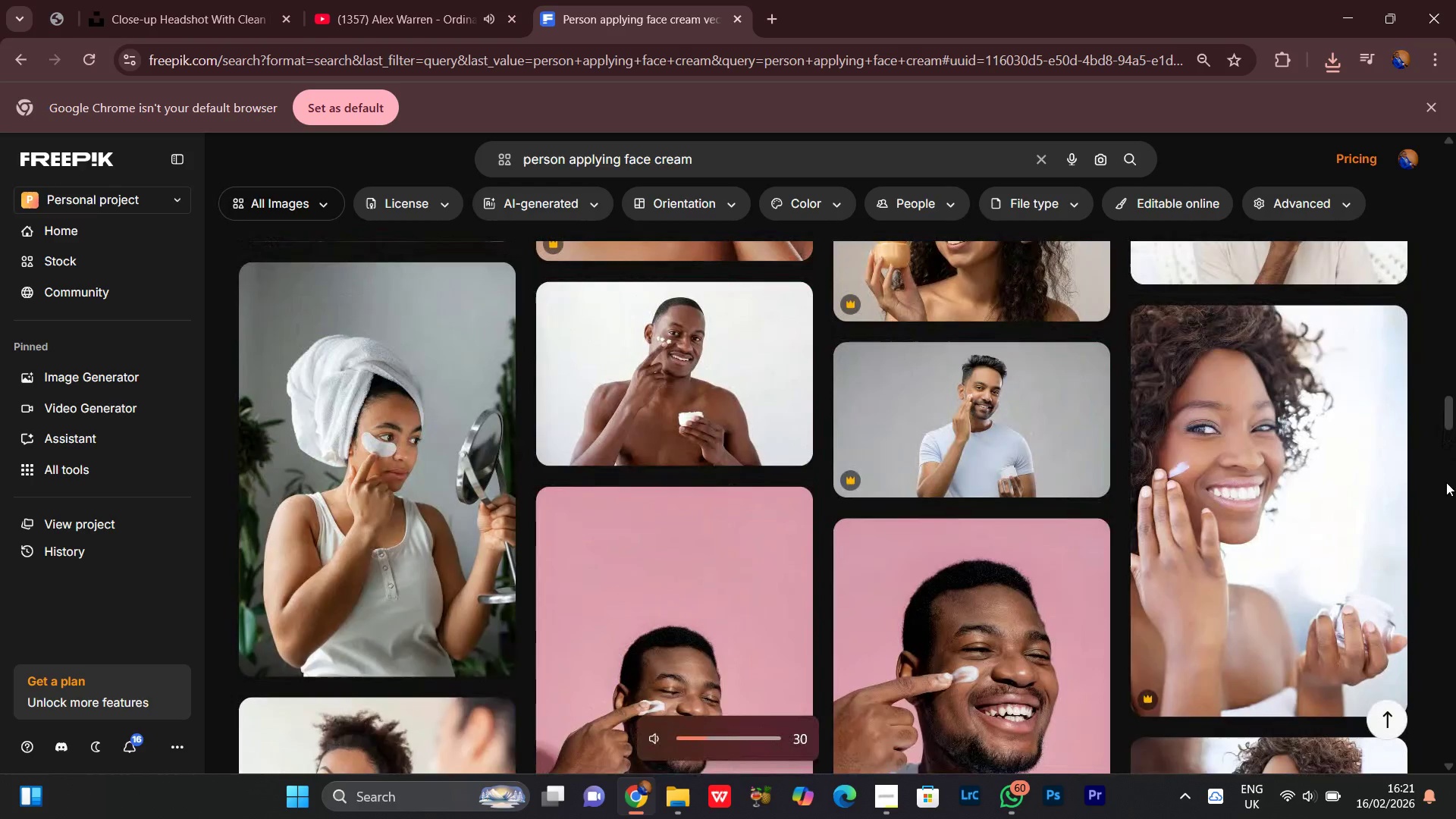 
scroll: coordinate [1446, 482], scroll_direction: up, amount: 4.0
 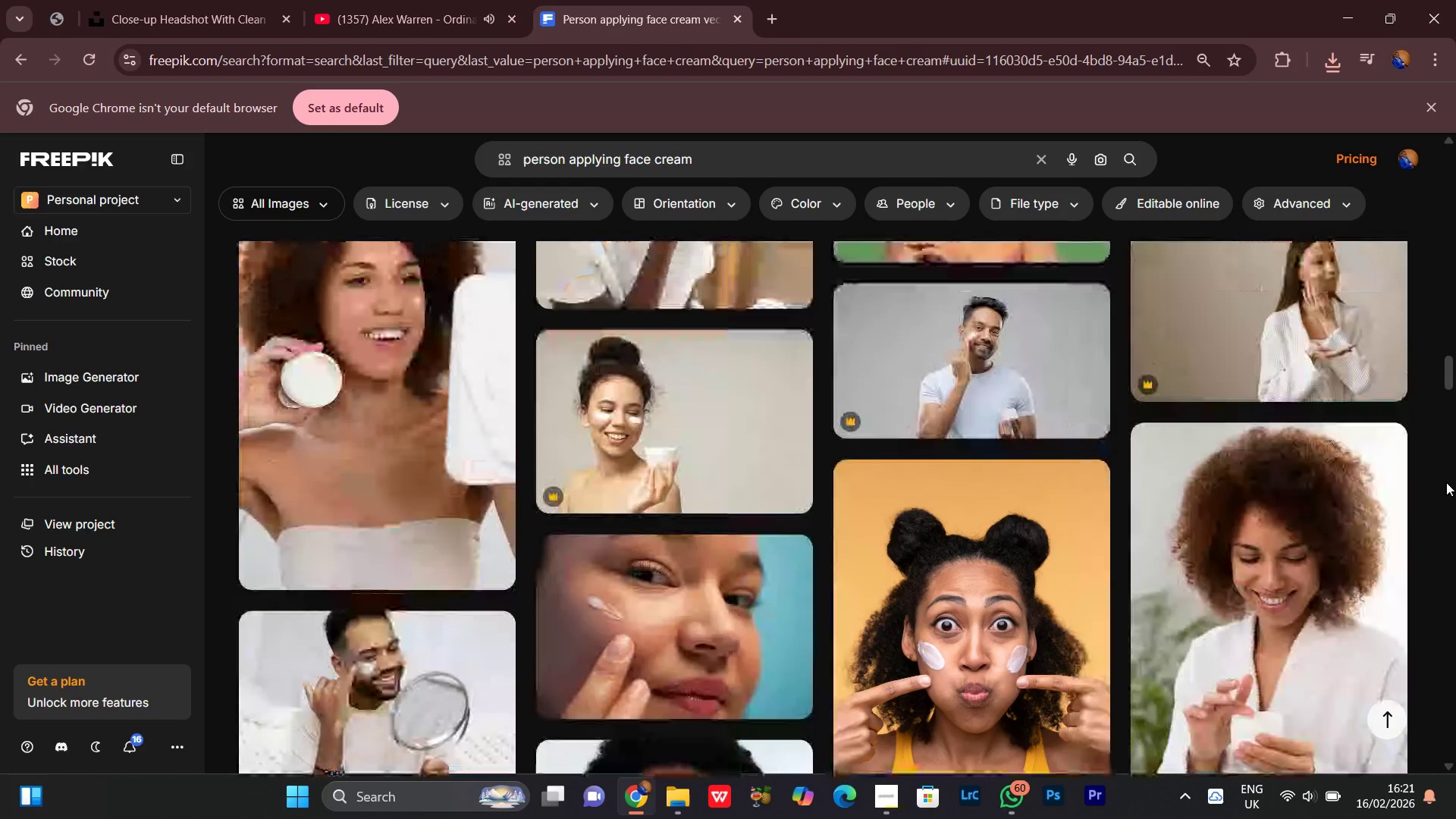 
scroll: coordinate [1446, 482], scroll_direction: down, amount: 2.0
 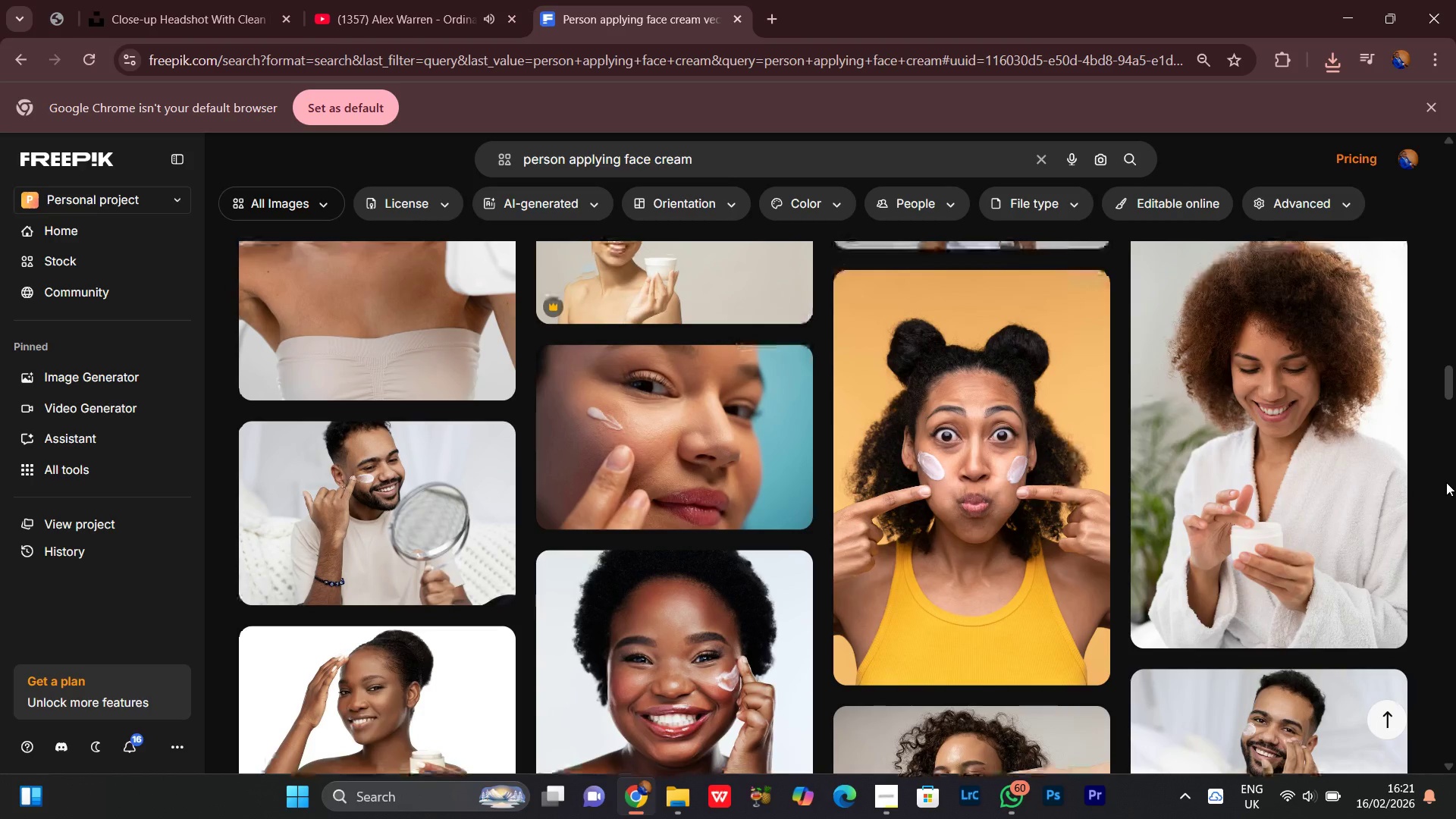 
scroll: coordinate [1445, 483], scroll_direction: up, amount: 12.0
 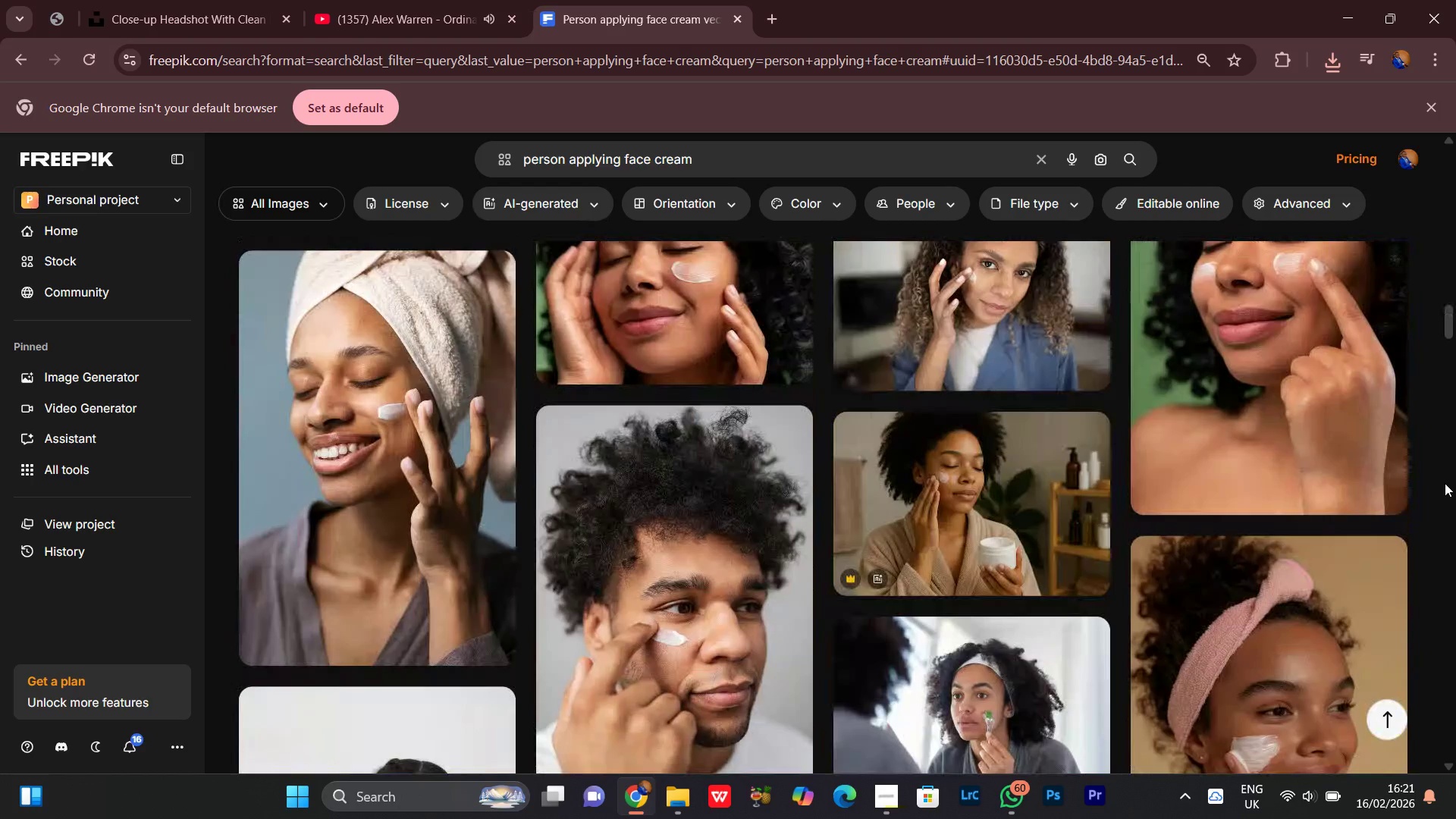 
scroll: coordinate [1445, 483], scroll_direction: down, amount: 4.0
 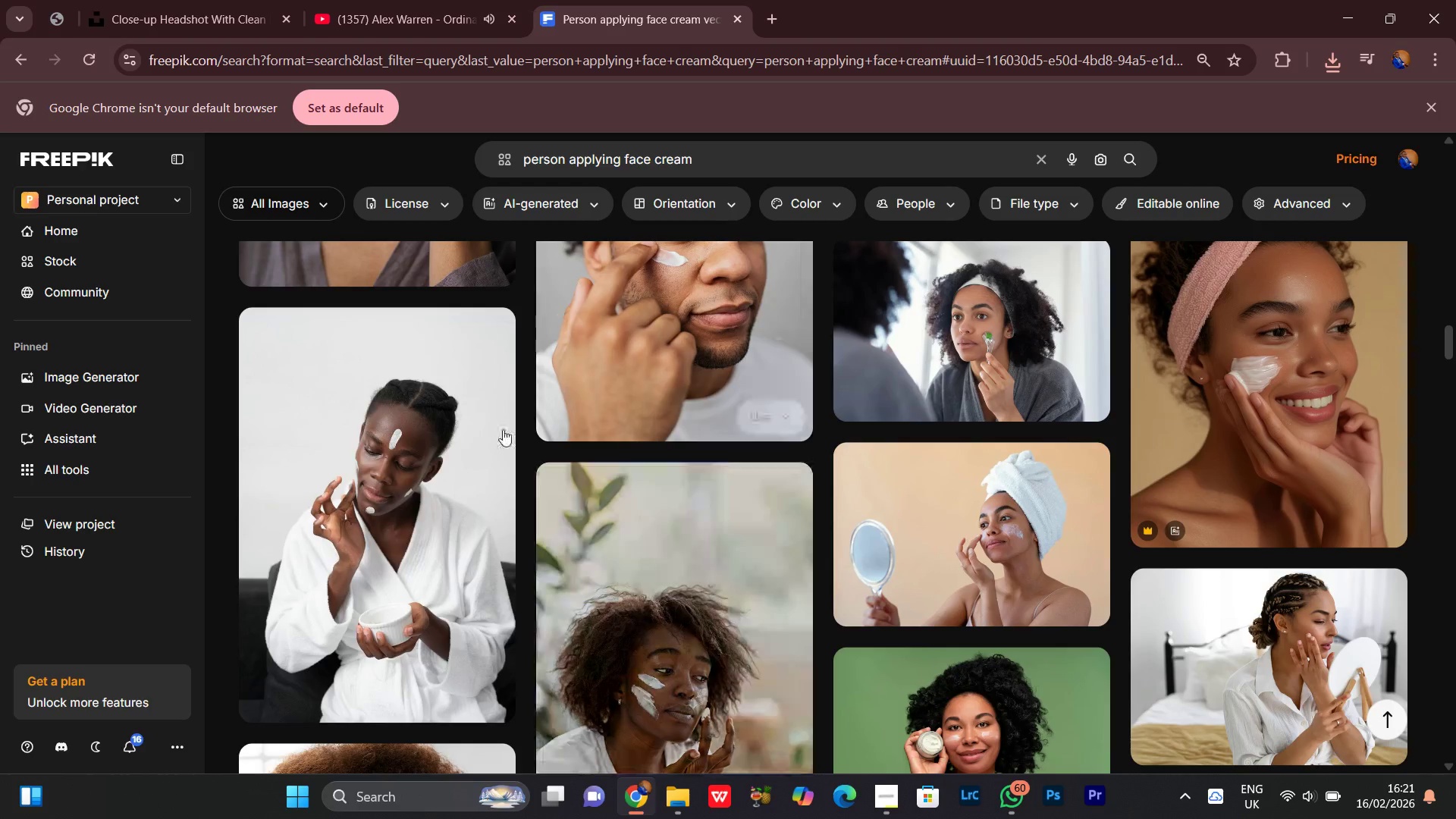 
left_click([495, 337])
 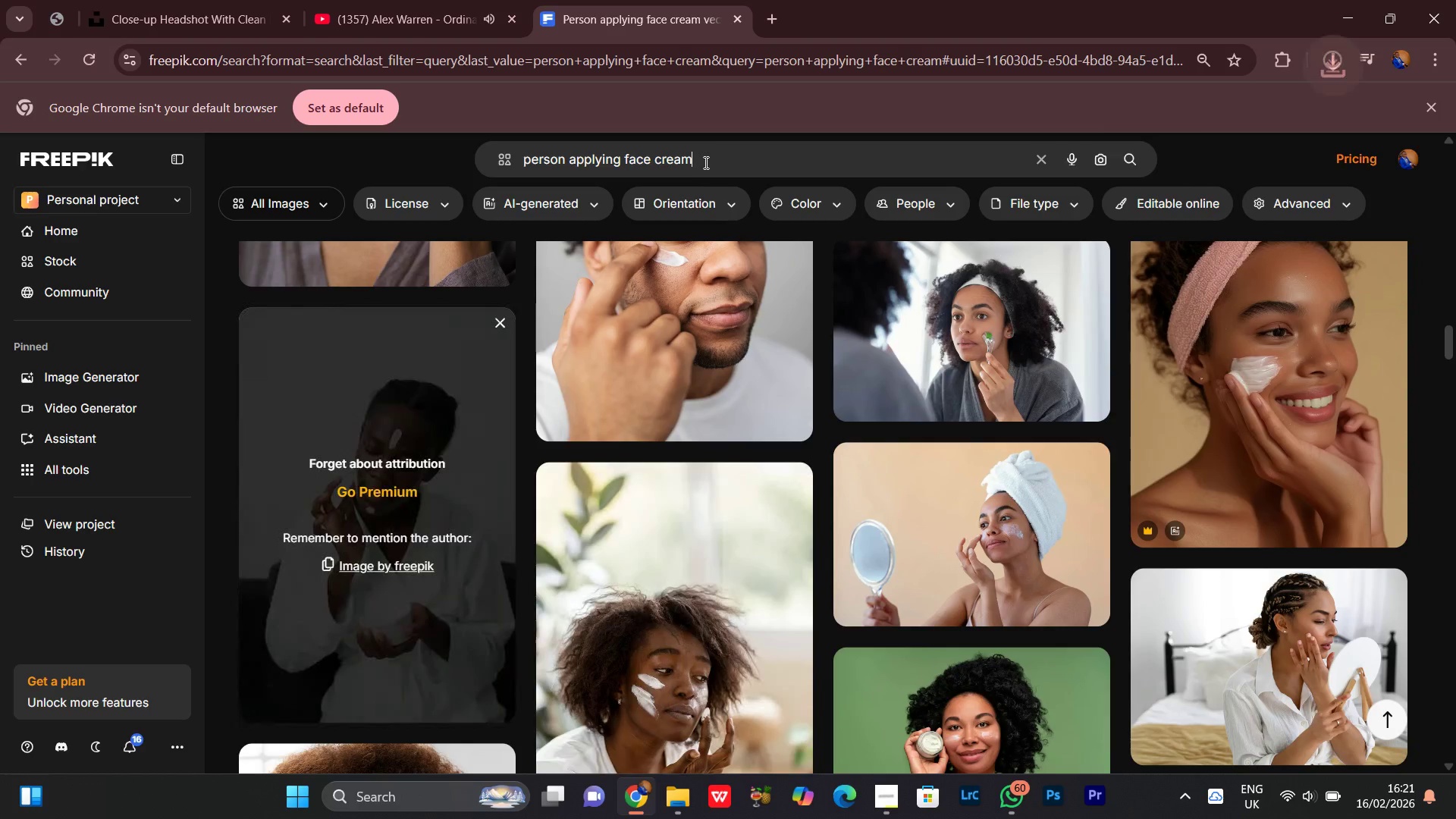 
key(Control+A)
 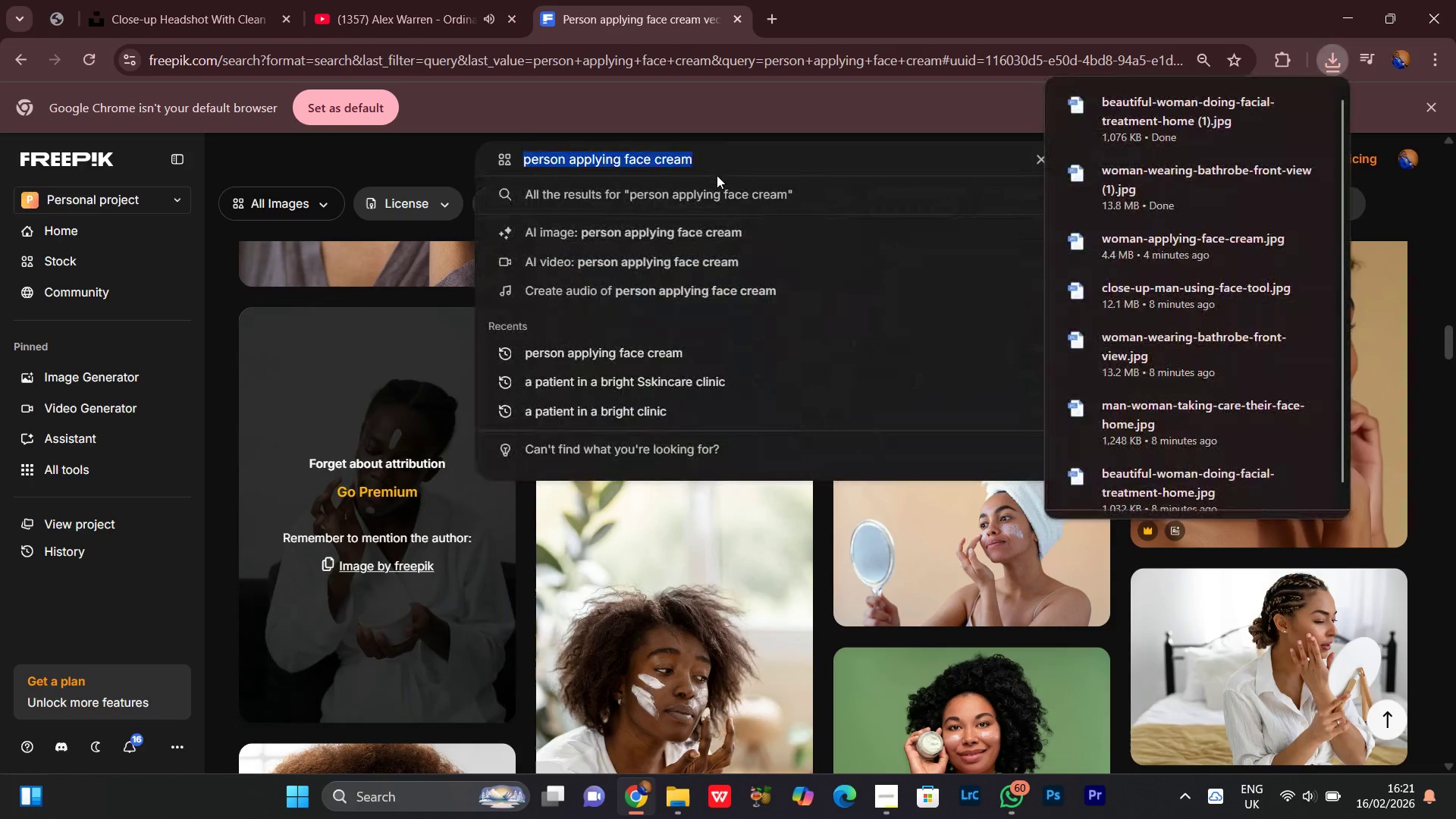 
key(Control+V)
 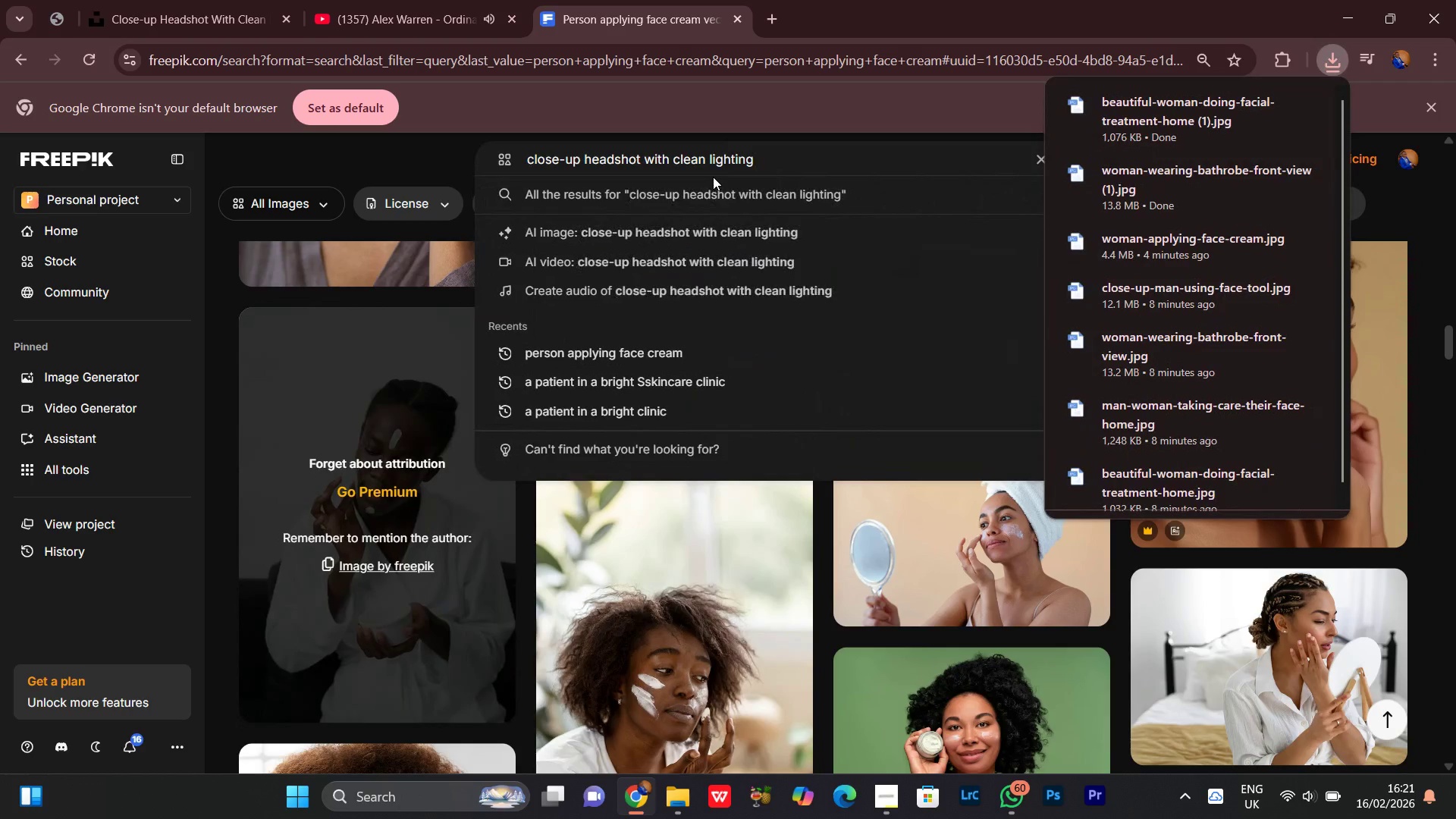 
key(Enter)
 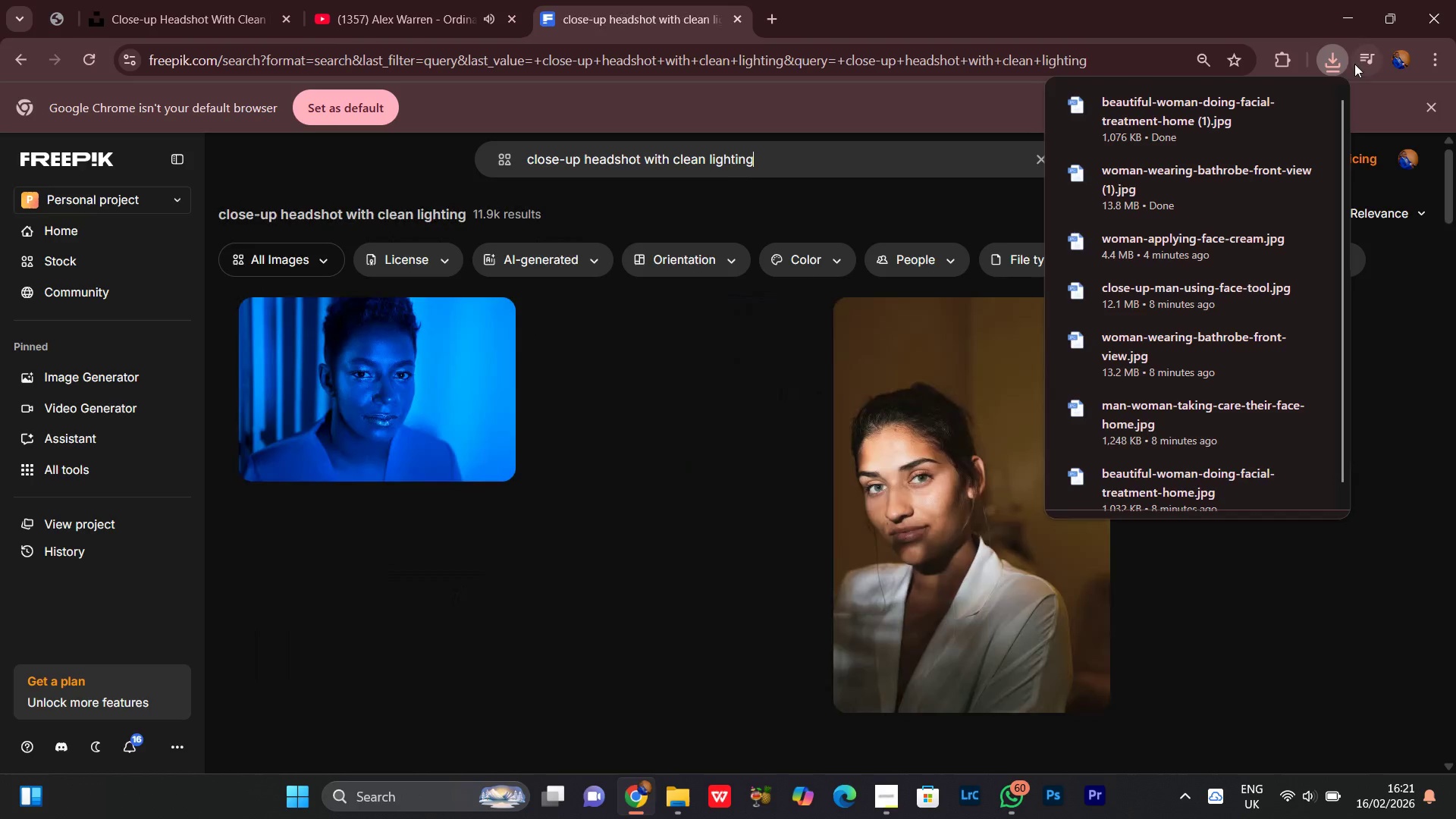 
scroll: coordinate [1453, 565], scroll_direction: down, amount: 13.0
 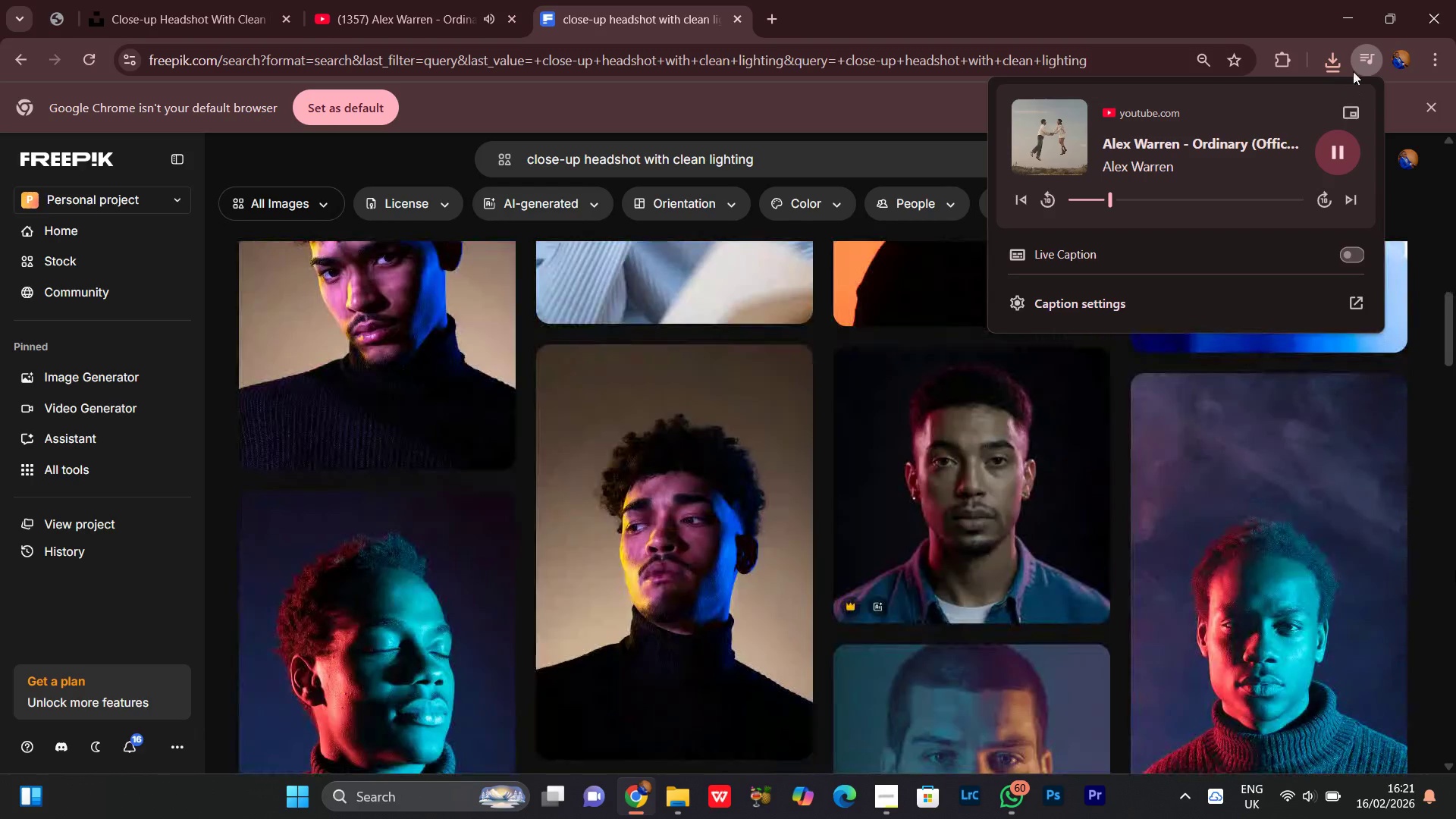 
left_click([1359, 60])
 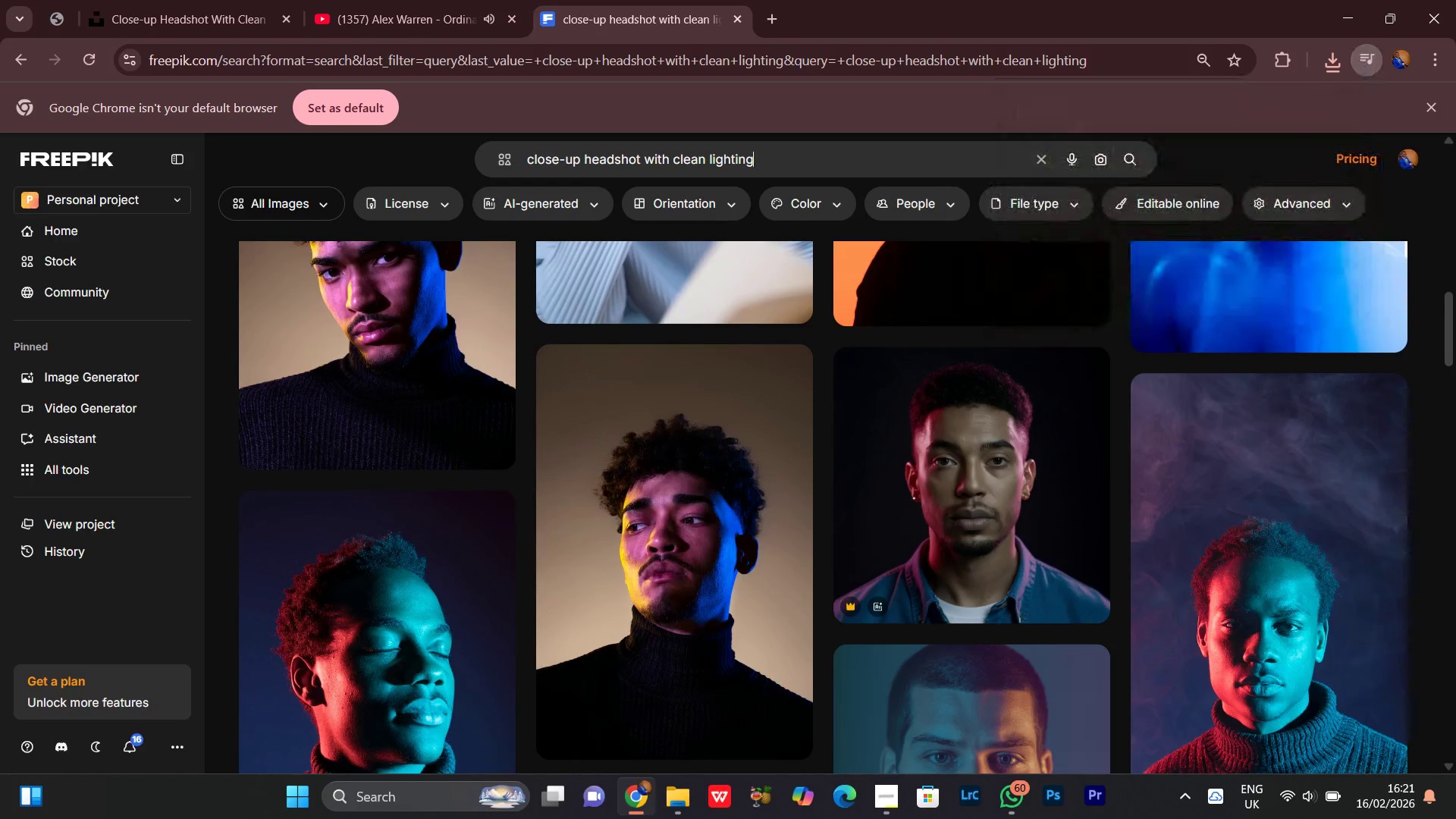 
scroll: coordinate [1455, 633], scroll_direction: down, amount: 7.0
 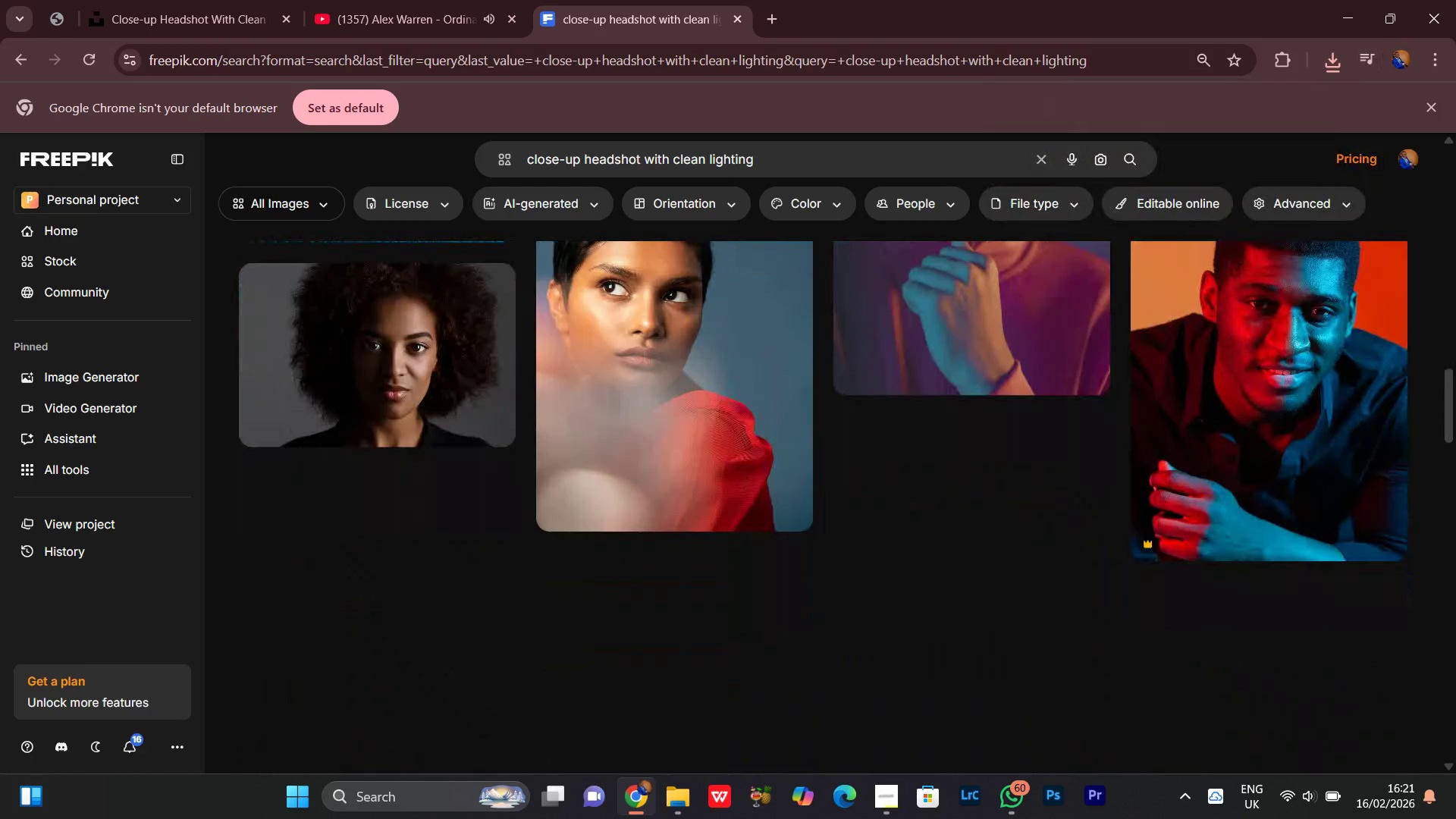 
scroll: coordinate [1454, 632], scroll_direction: up, amount: 4.0
 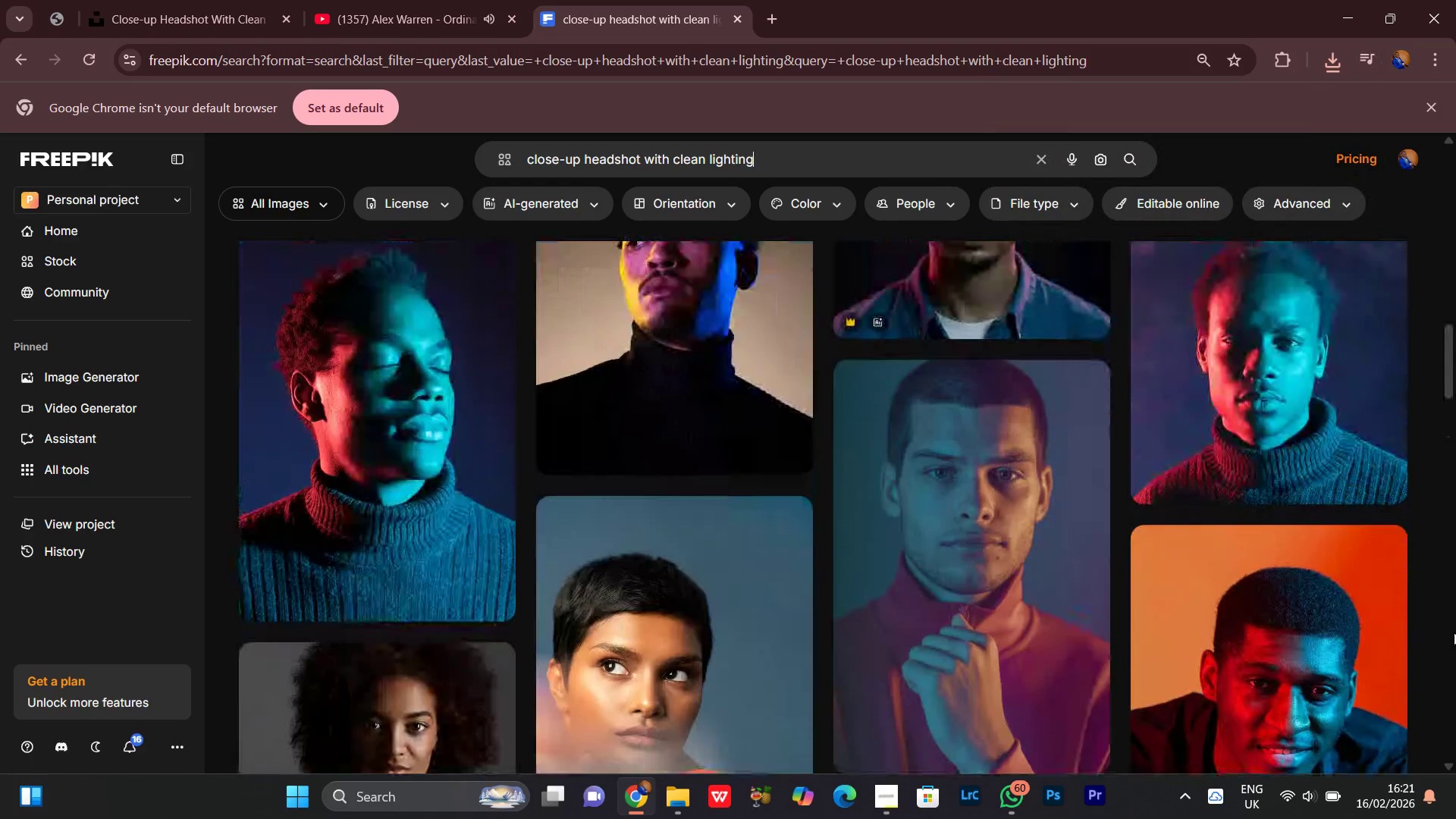 
scroll: coordinate [1454, 632], scroll_direction: down, amount: 8.0
 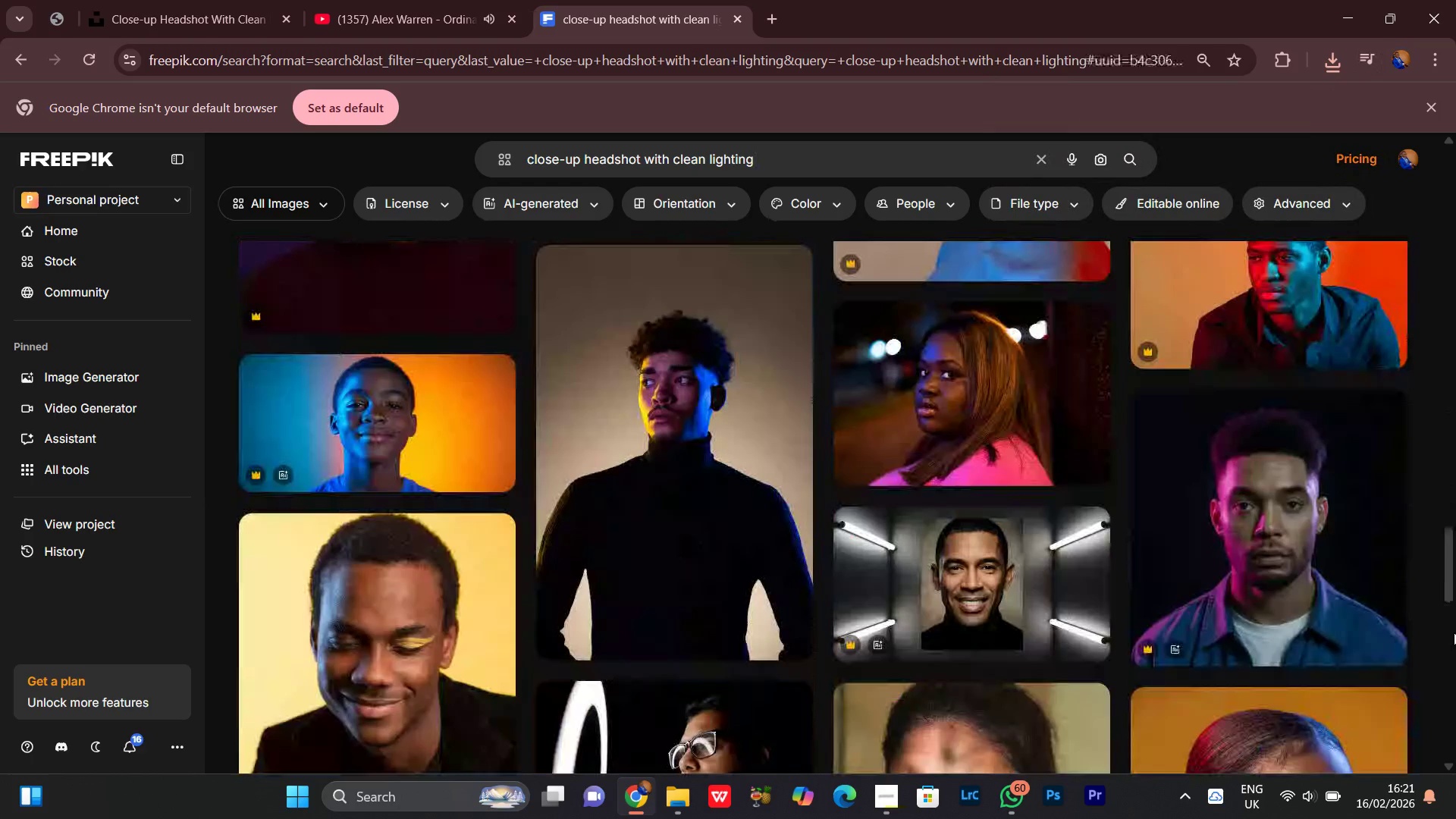 
scroll: coordinate [1454, 637], scroll_direction: up, amount: 10.0
 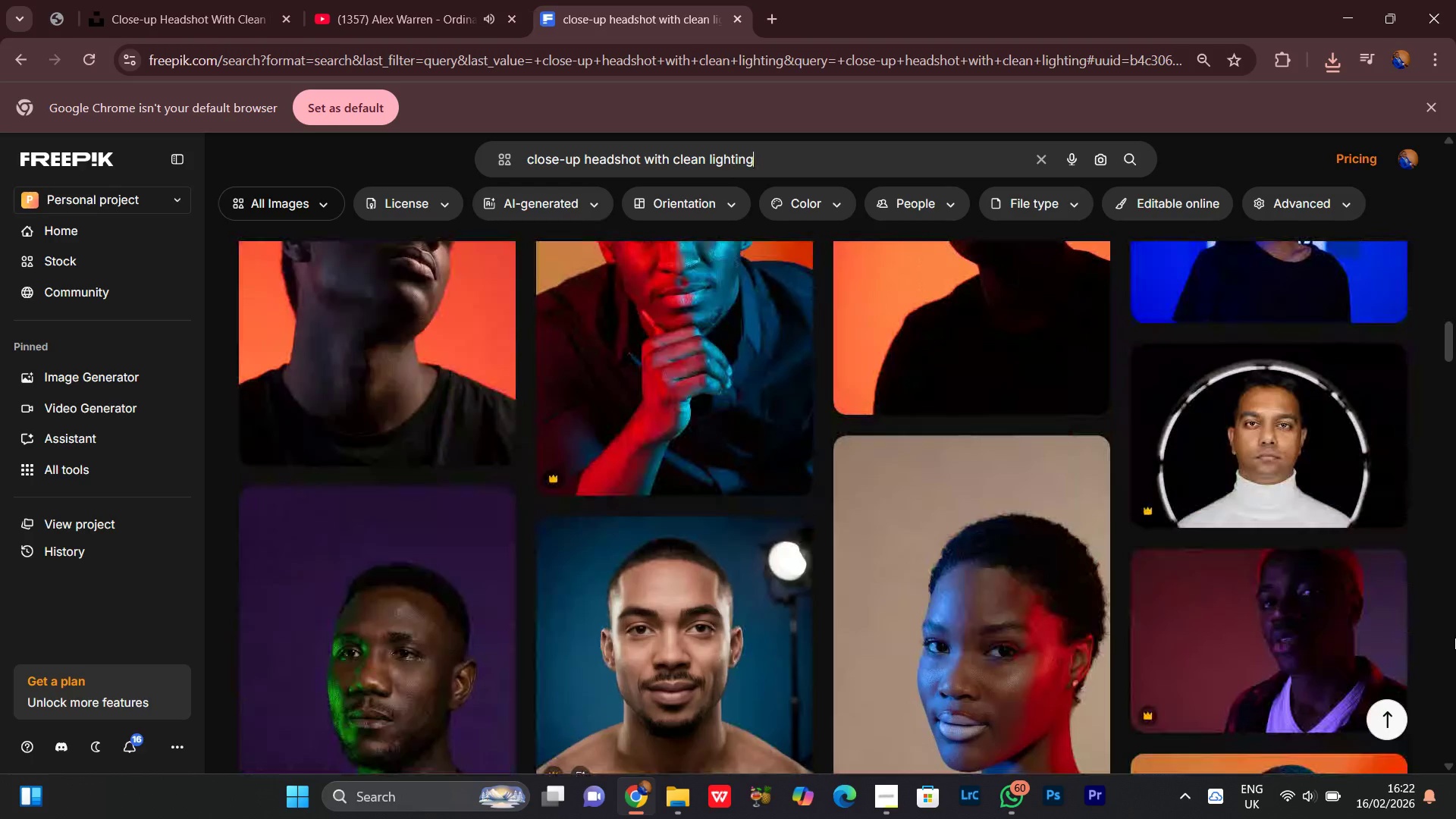 
scroll: coordinate [1454, 637], scroll_direction: down, amount: 3.0
 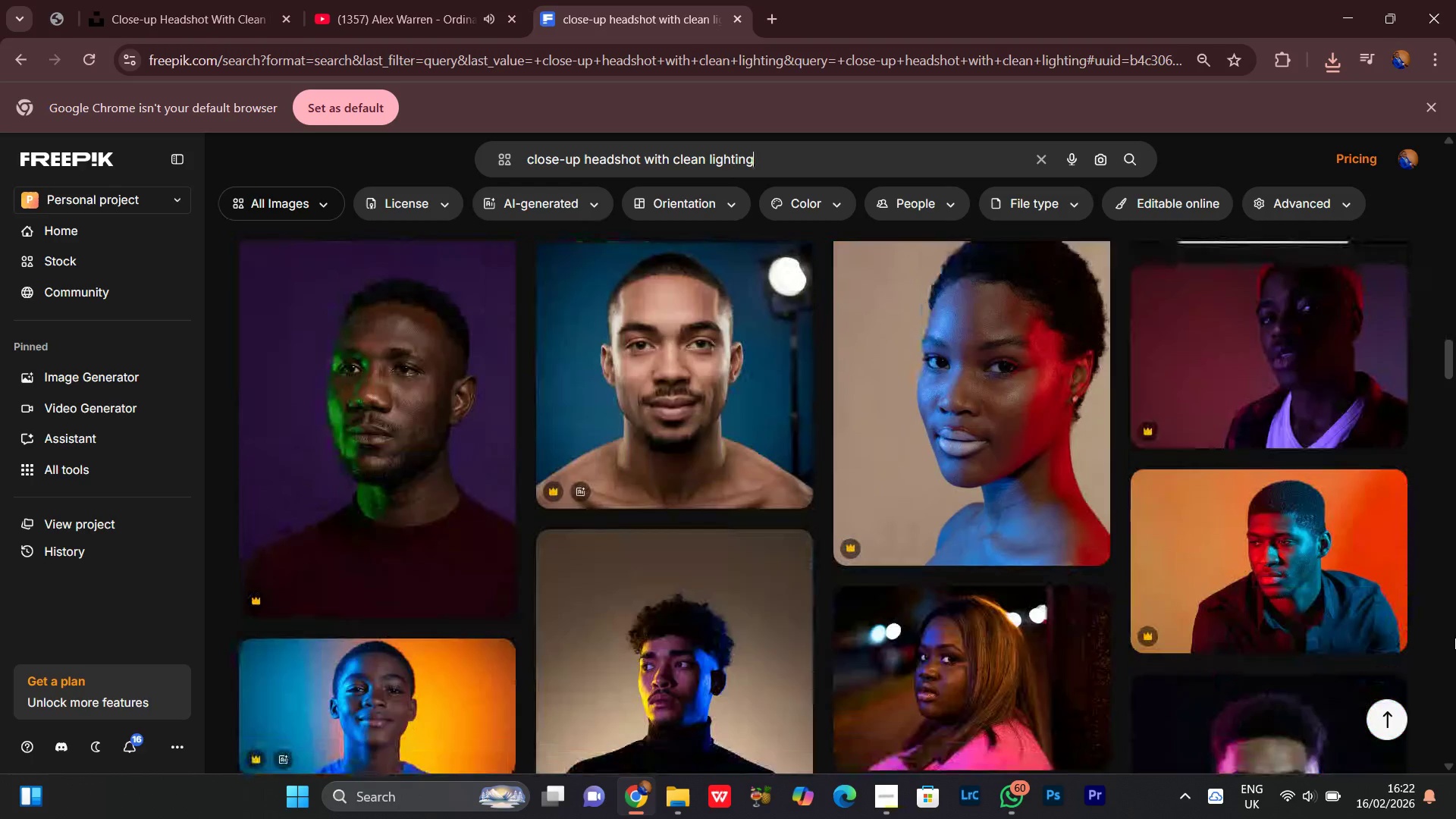 
key(Unknown)
 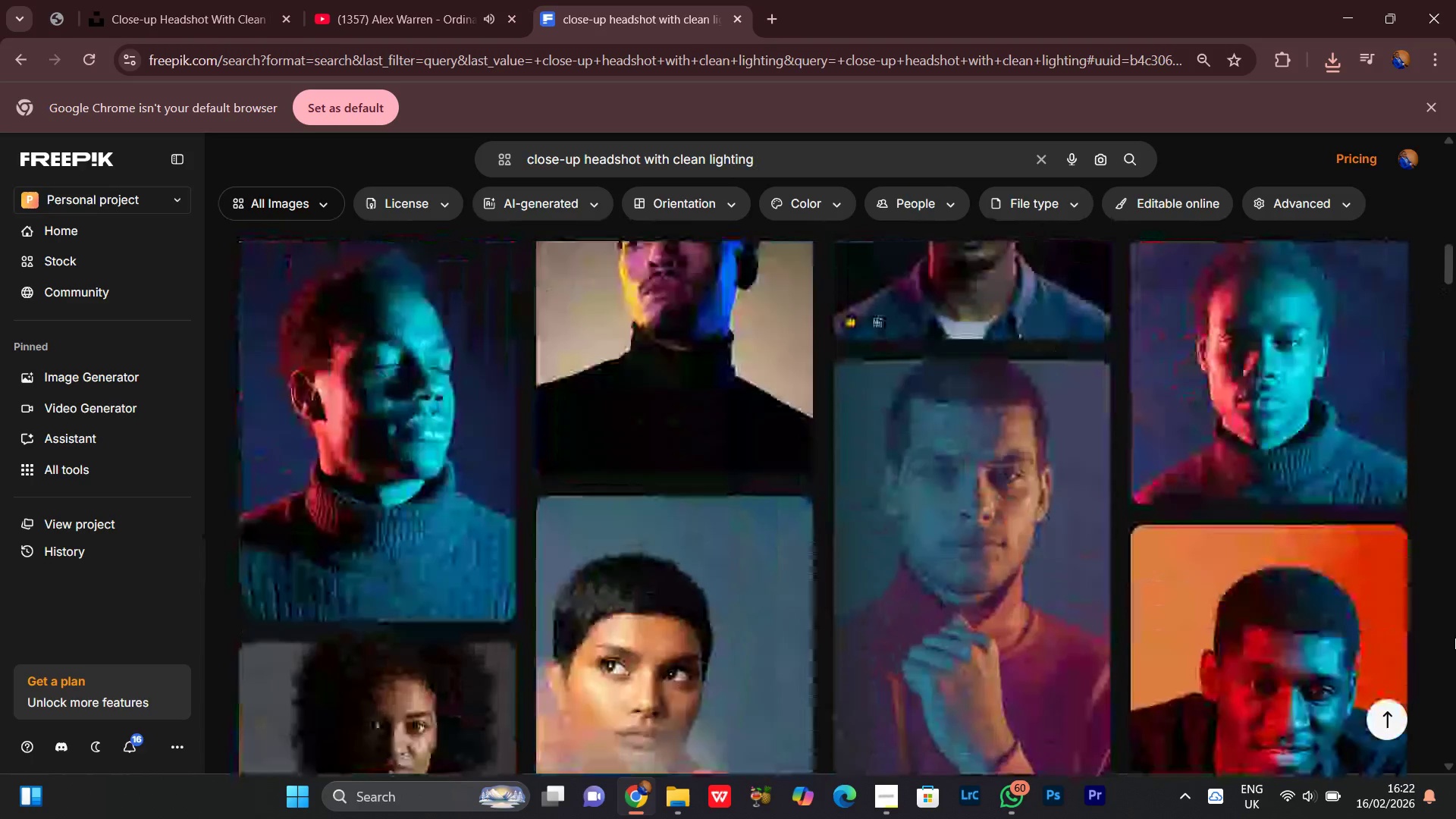 
scroll: coordinate [1454, 637], scroll_direction: up, amount: 19.0
 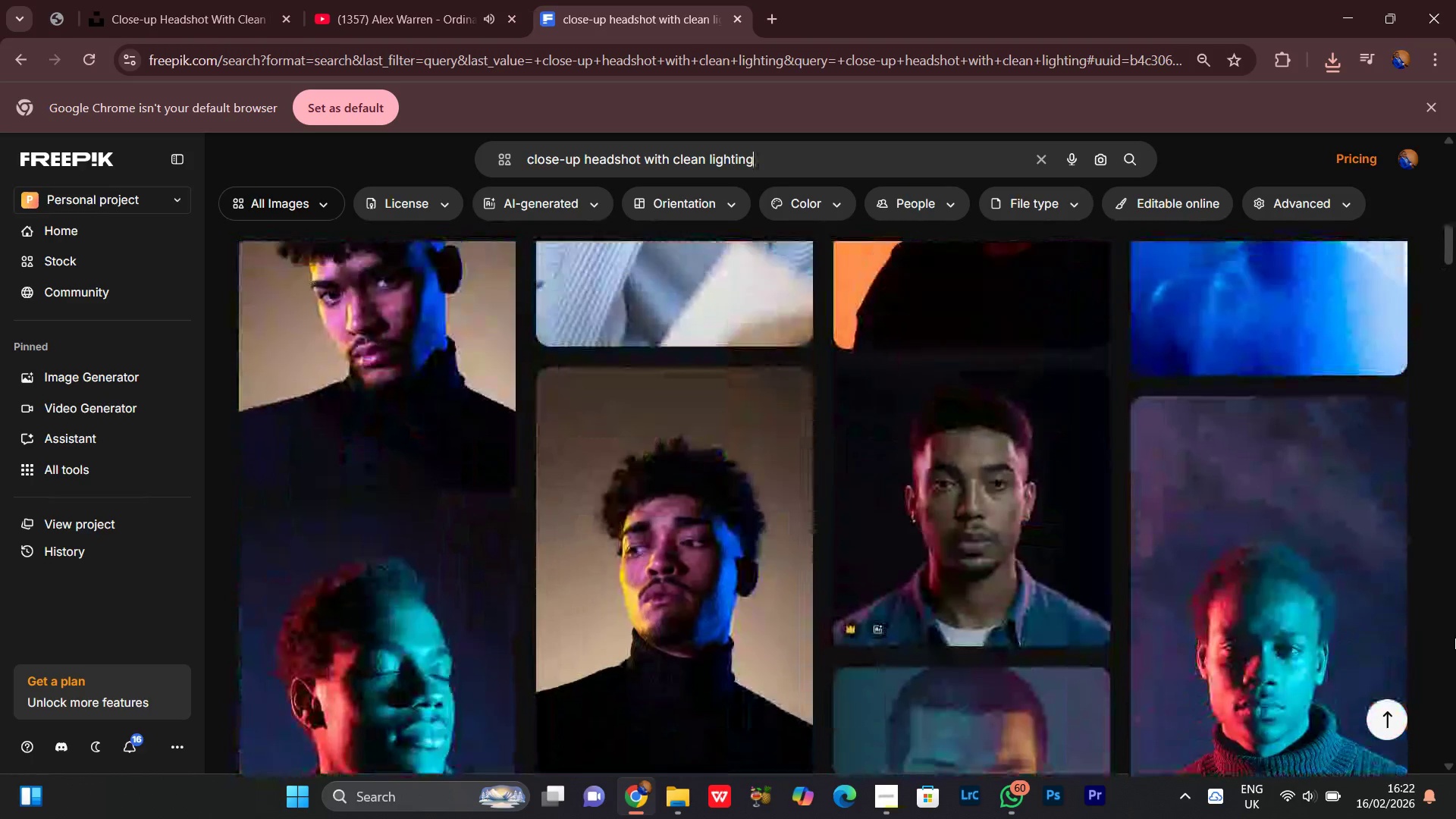 
scroll: coordinate [1454, 637], scroll_direction: none, amount: 0.0
 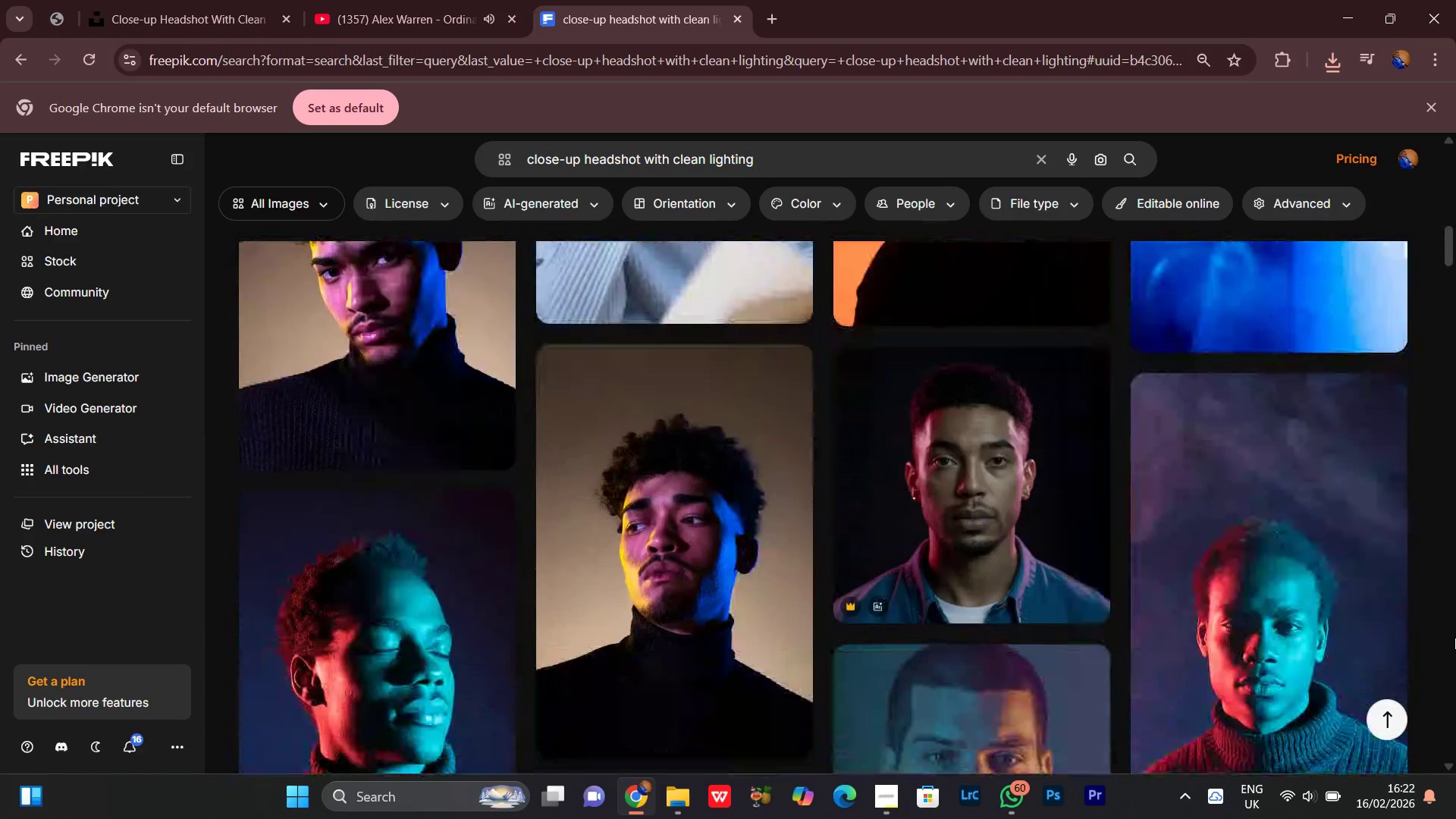 
scroll: coordinate [1455, 629], scroll_direction: down, amount: 5.0
 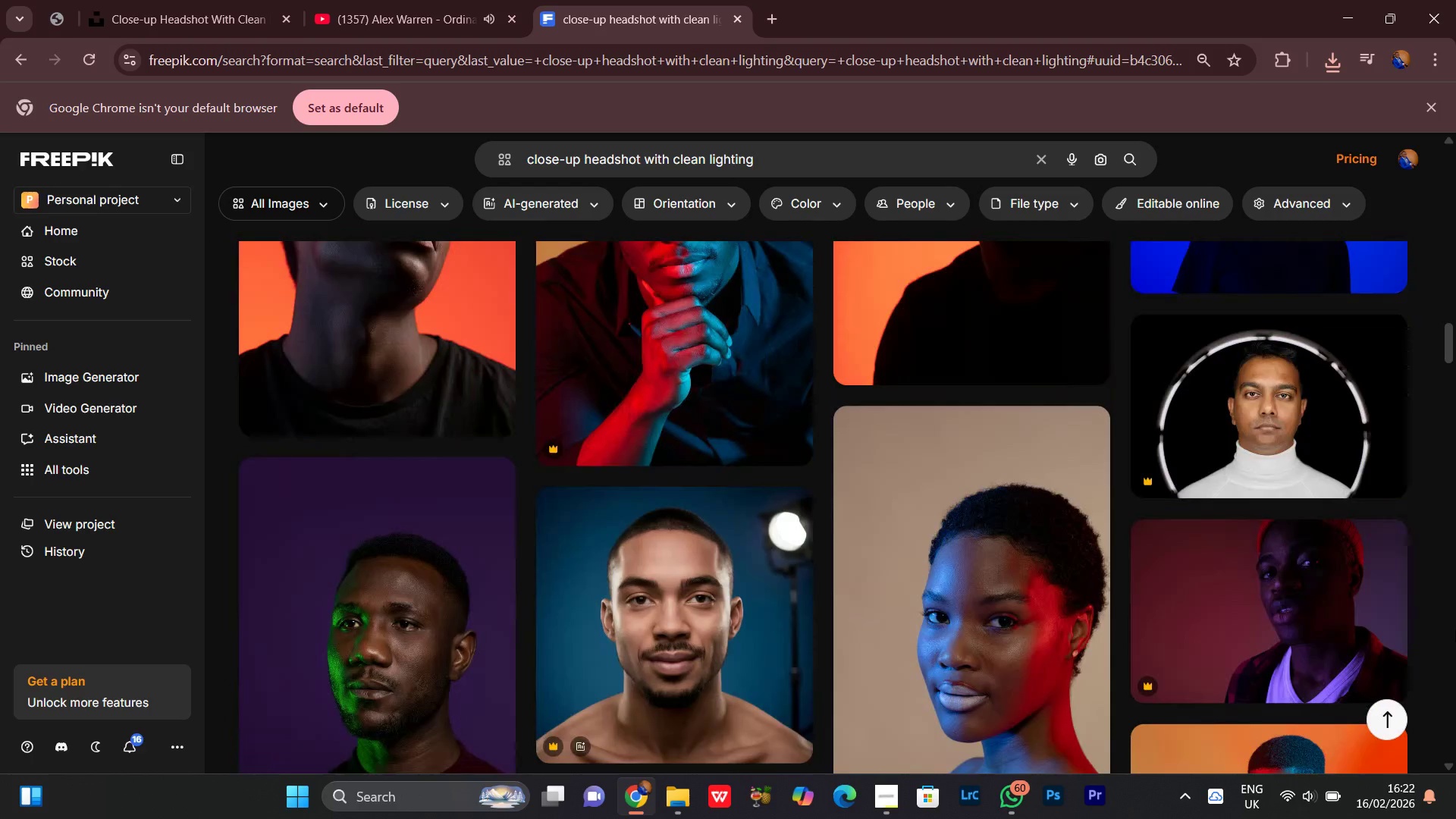 
scroll: coordinate [1455, 629], scroll_direction: up, amount: 2.0
 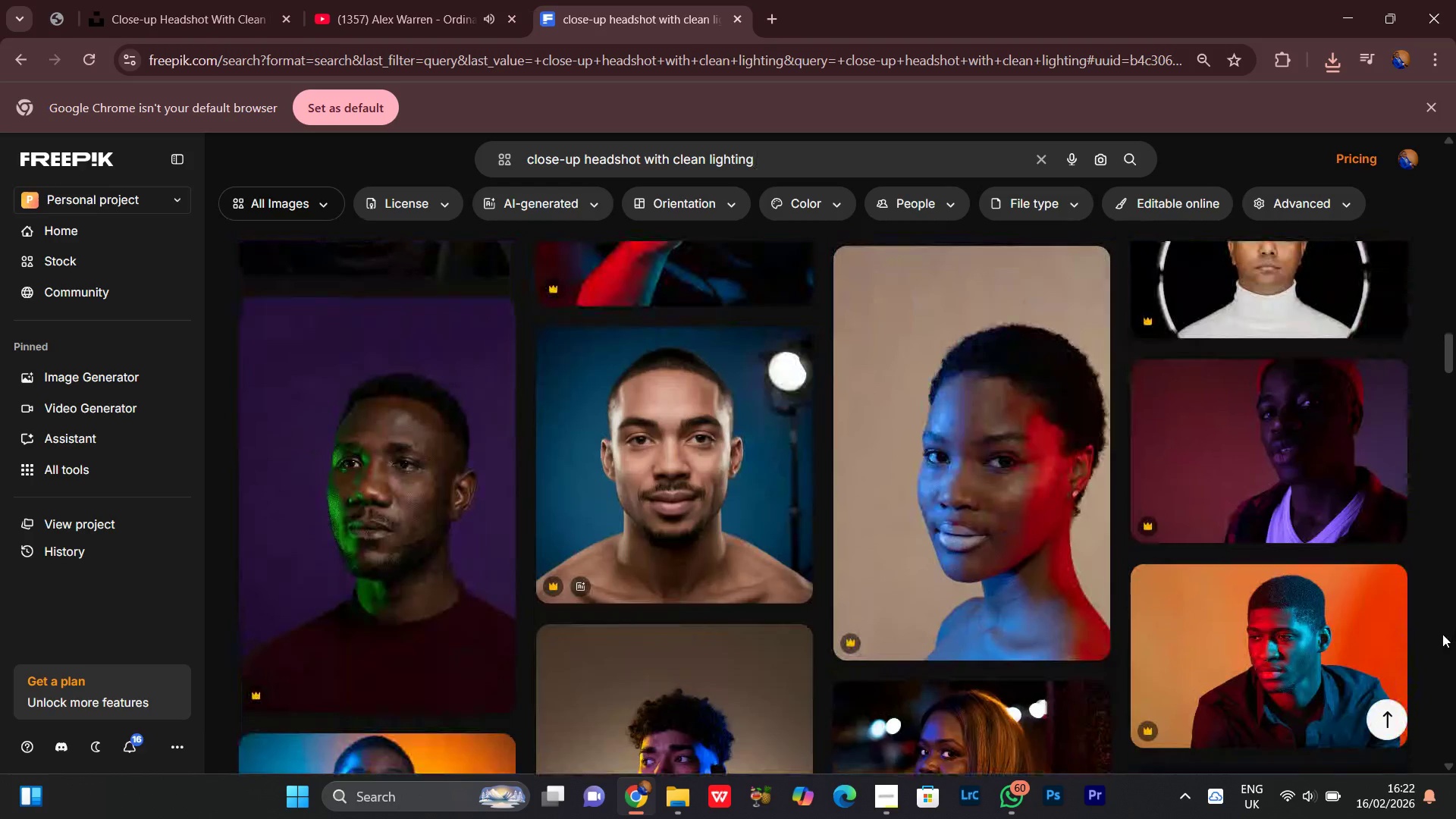 
scroll: coordinate [1439, 596], scroll_direction: down, amount: 5.0
 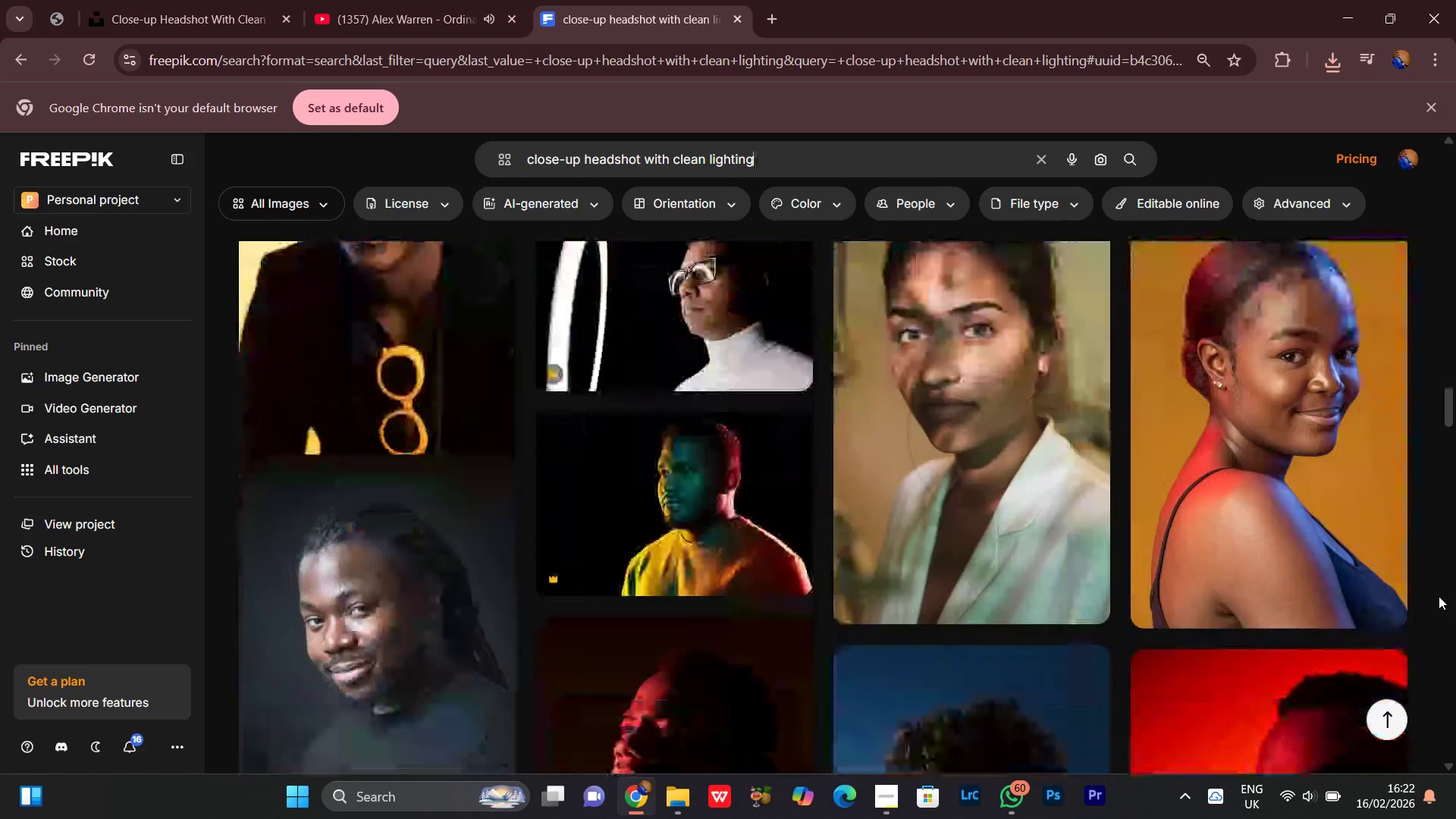 
scroll: coordinate [1439, 596], scroll_direction: up, amount: 1.0
 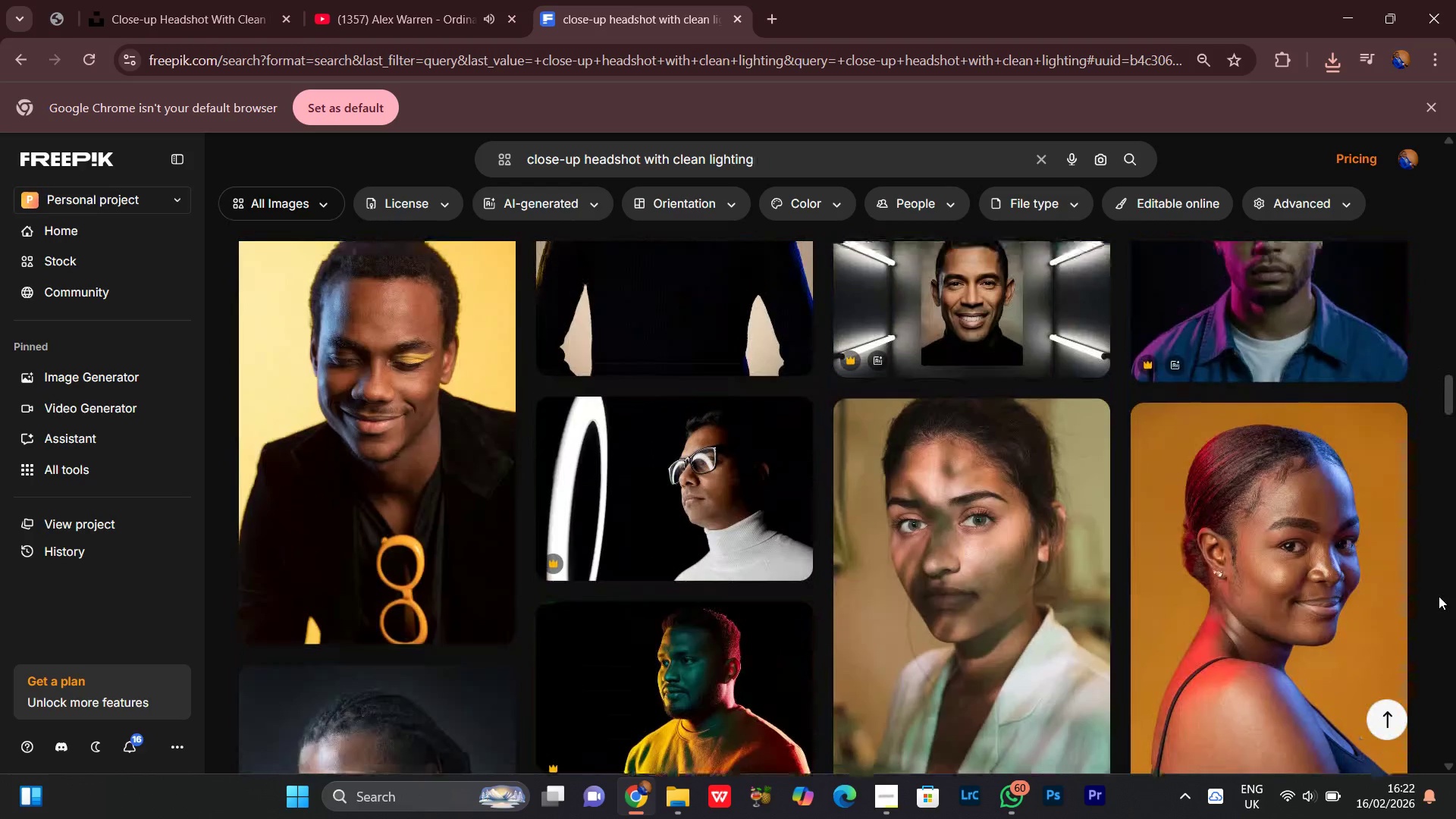 
scroll: coordinate [1439, 596], scroll_direction: down, amount: 5.0
 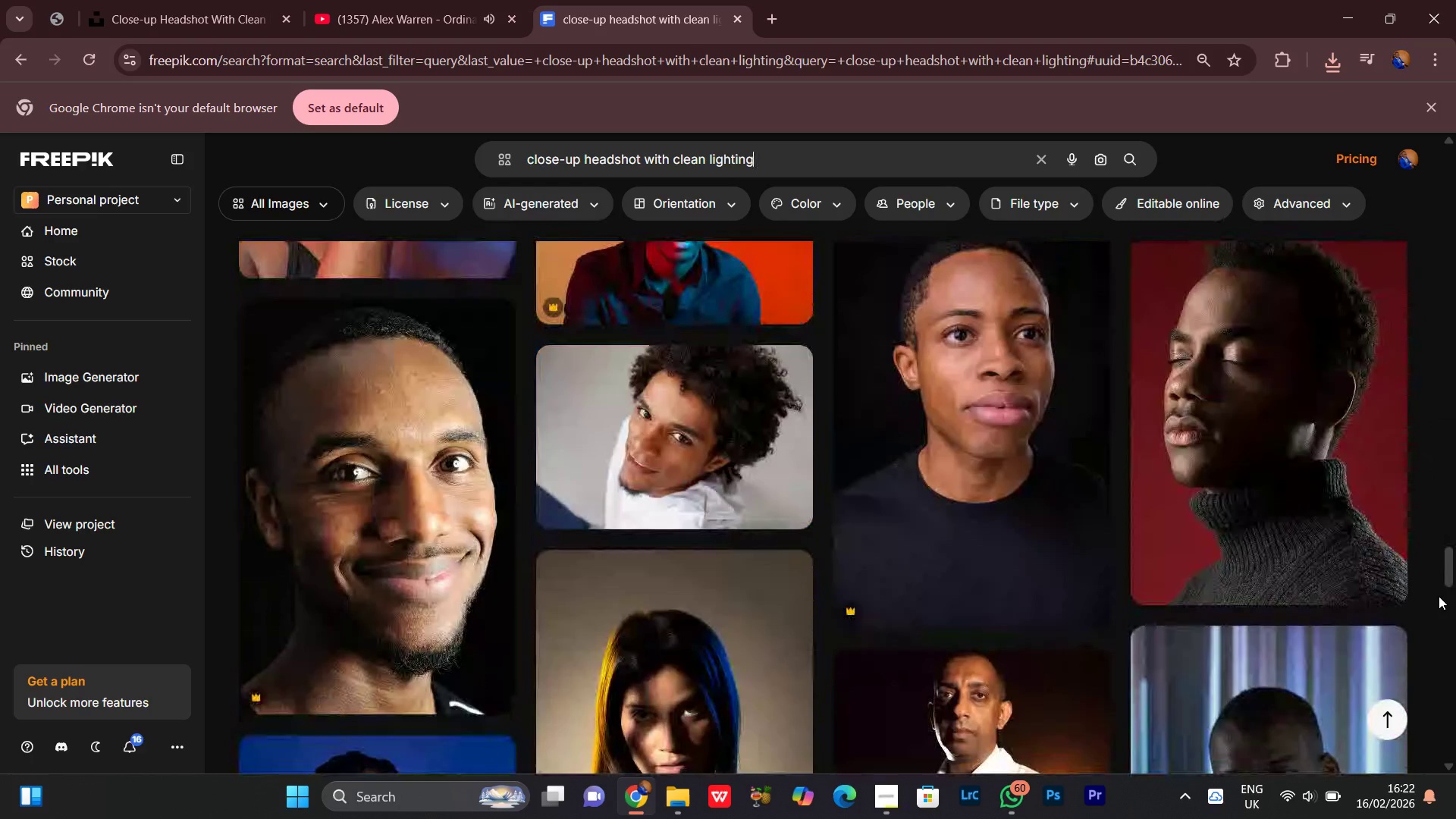 
scroll: coordinate [1439, 596], scroll_direction: up, amount: 4.0
 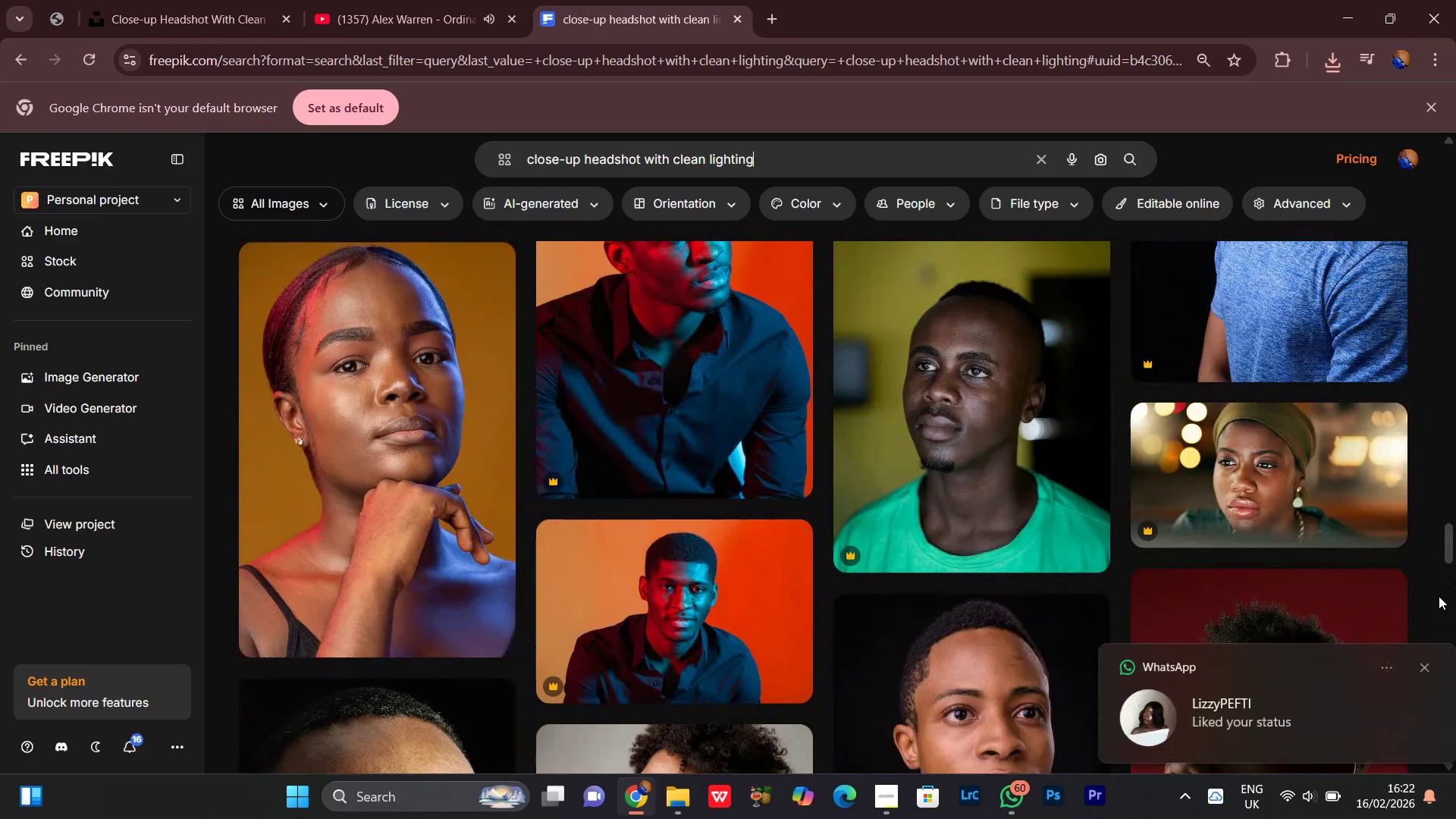 
scroll: coordinate [1448, 610], scroll_direction: down, amount: 16.0
 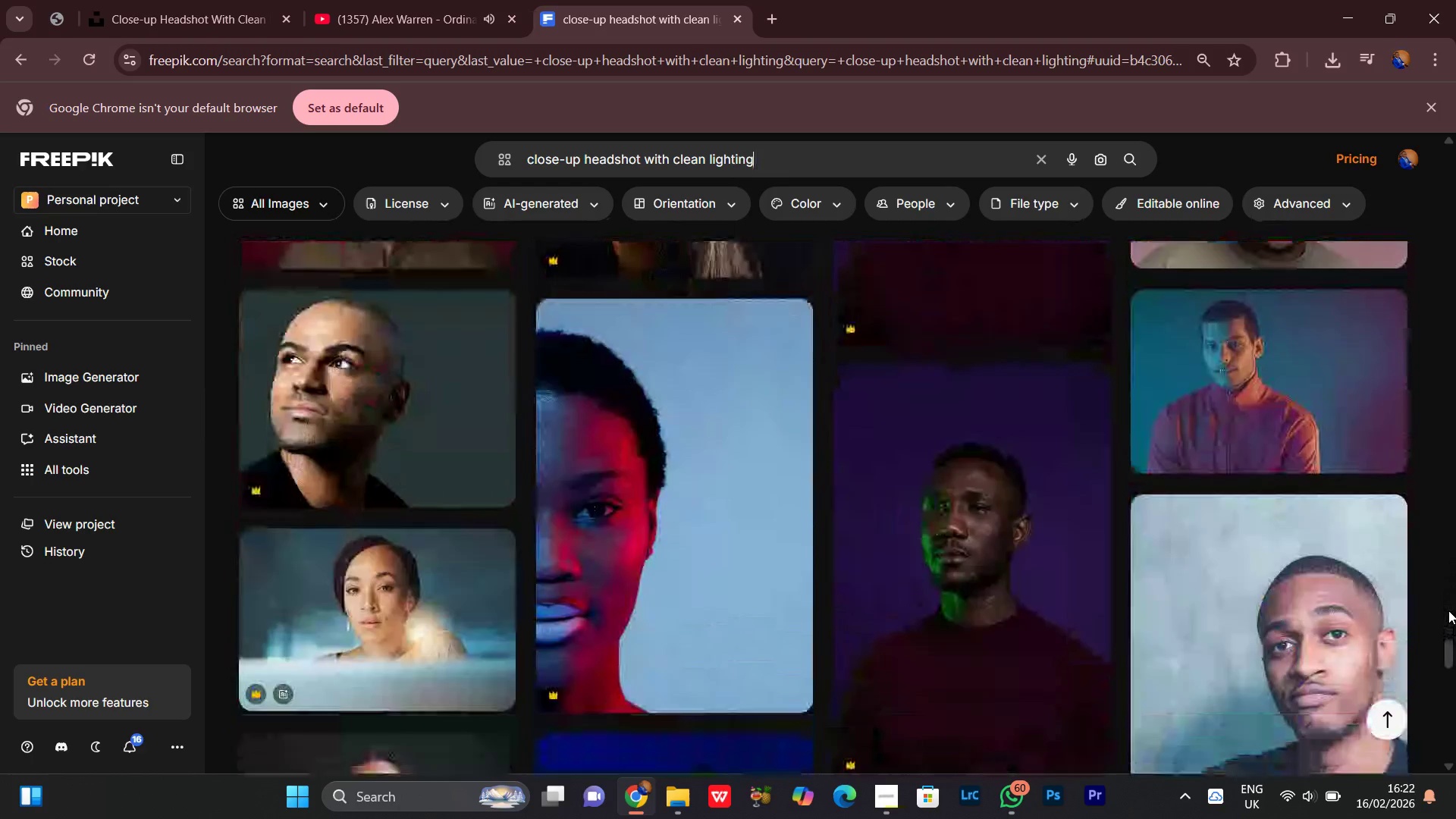 
scroll: coordinate [1259, 577], scroll_direction: up, amount: 2.0
 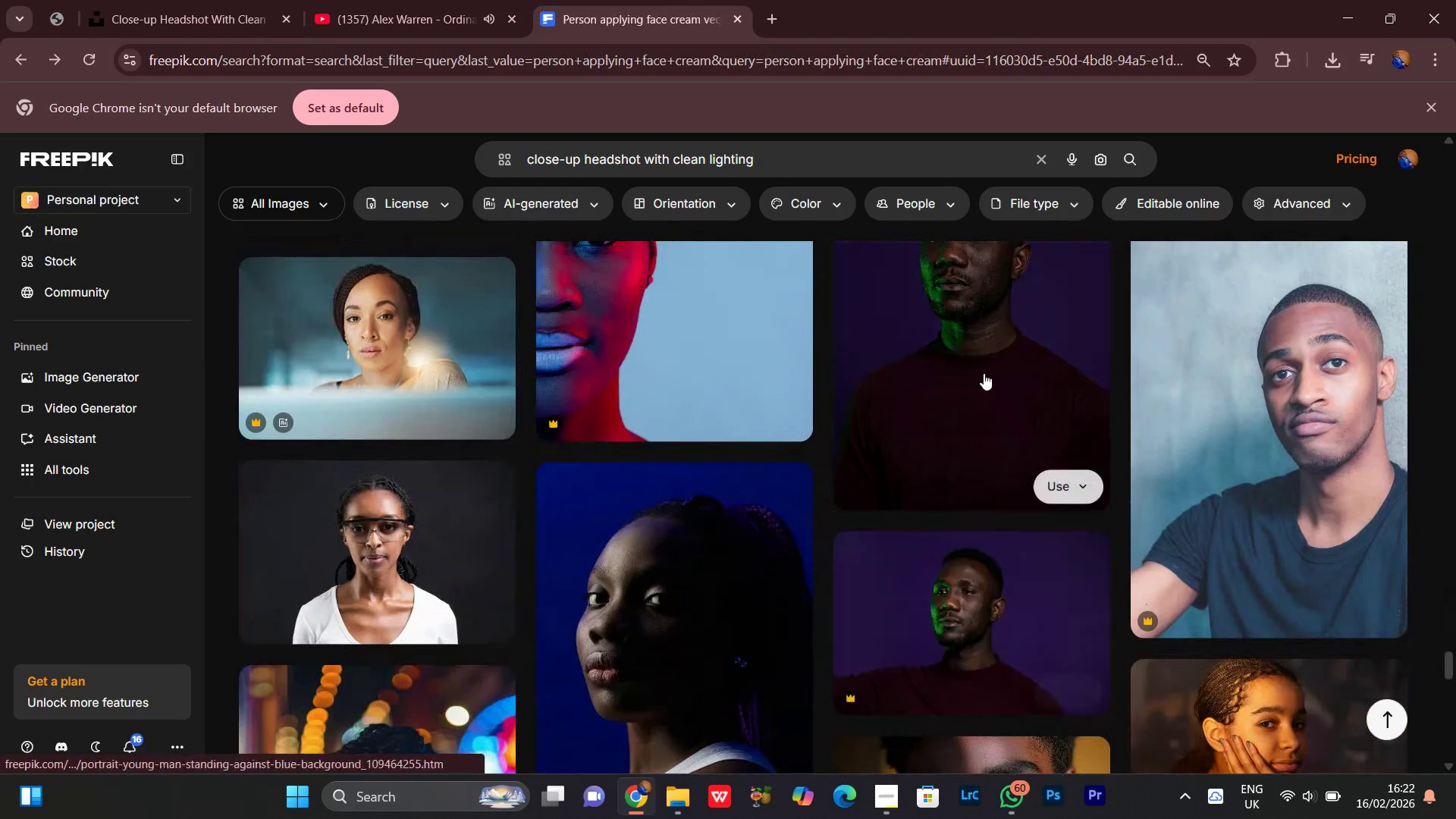 
scroll: coordinate [1433, 480], scroll_direction: down, amount: 16.0
 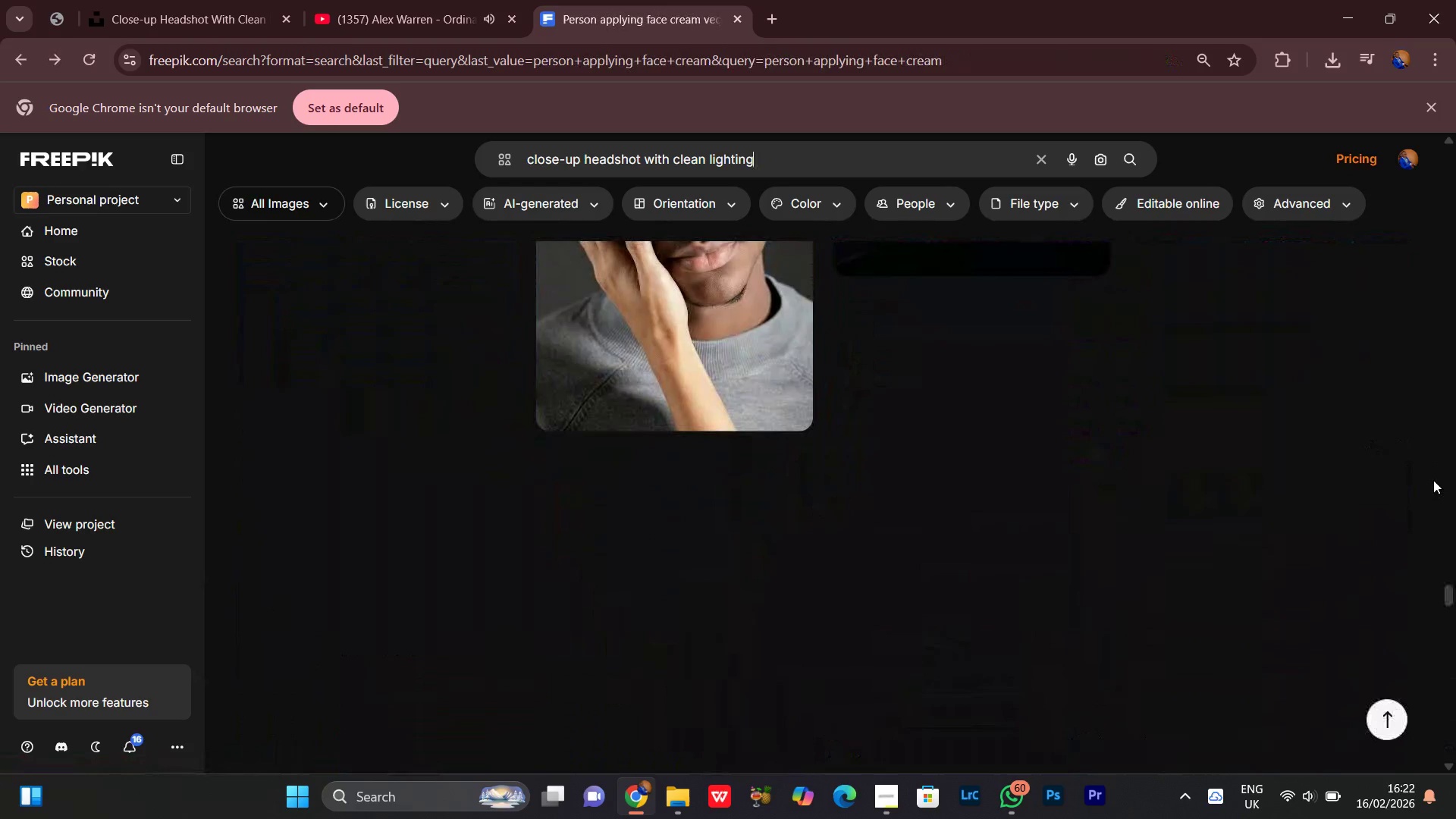 
scroll: coordinate [1433, 480], scroll_direction: up, amount: 3.0
 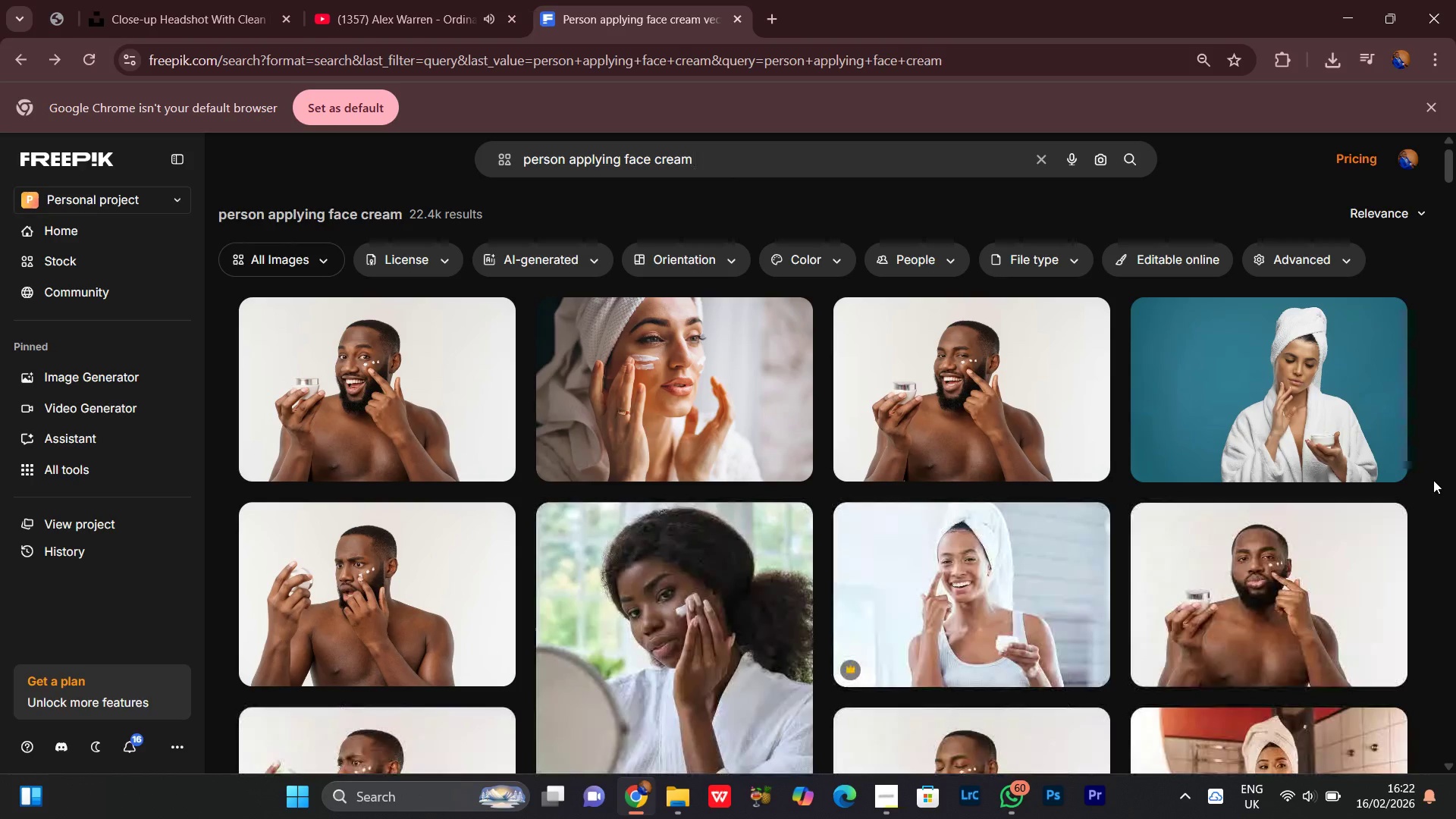 
scroll: coordinate [1433, 480], scroll_direction: down, amount: 4.0
 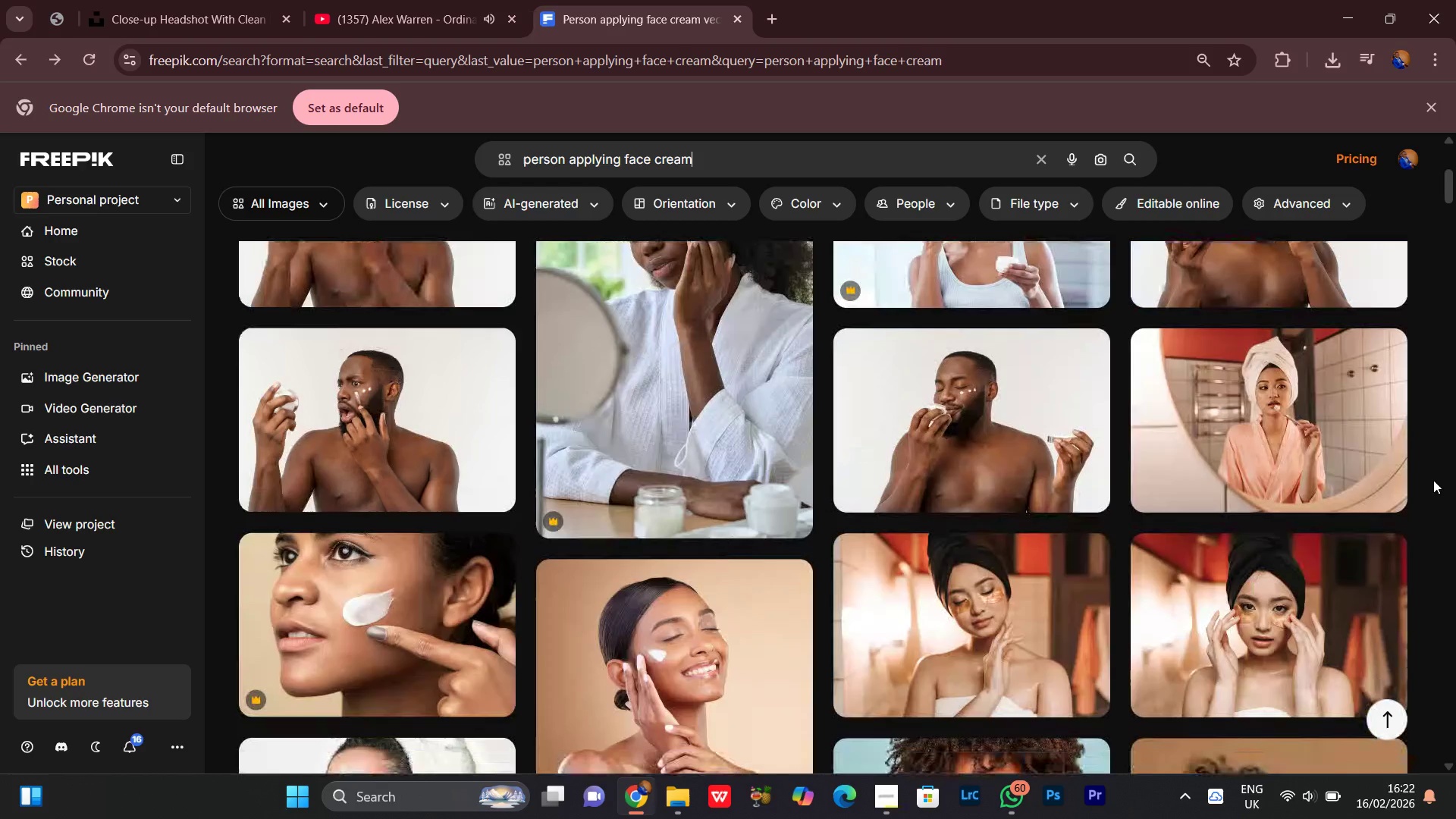 
scroll: coordinate [1433, 480], scroll_direction: up, amount: 3.0
 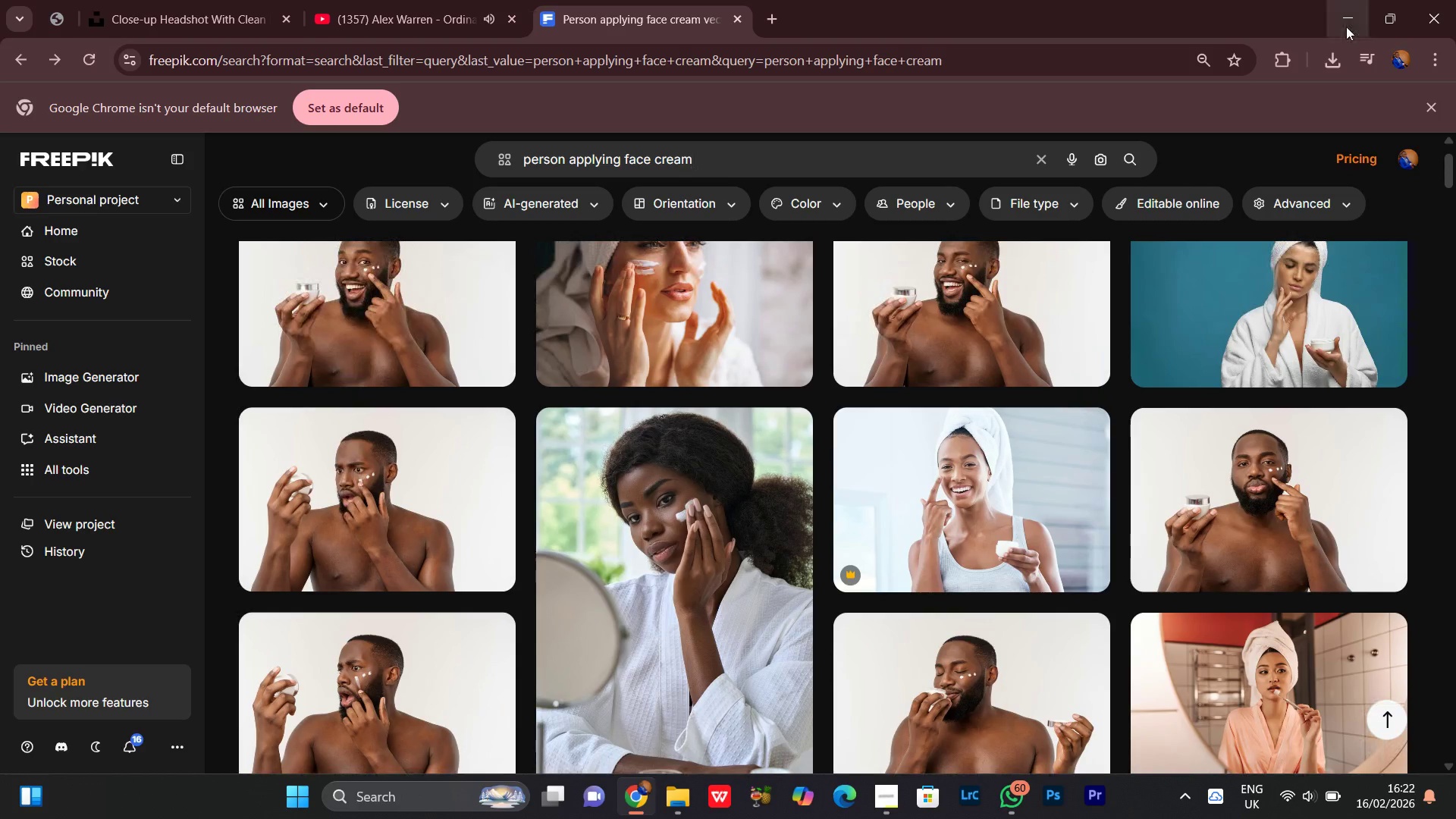 
left_click([1346, 27])
 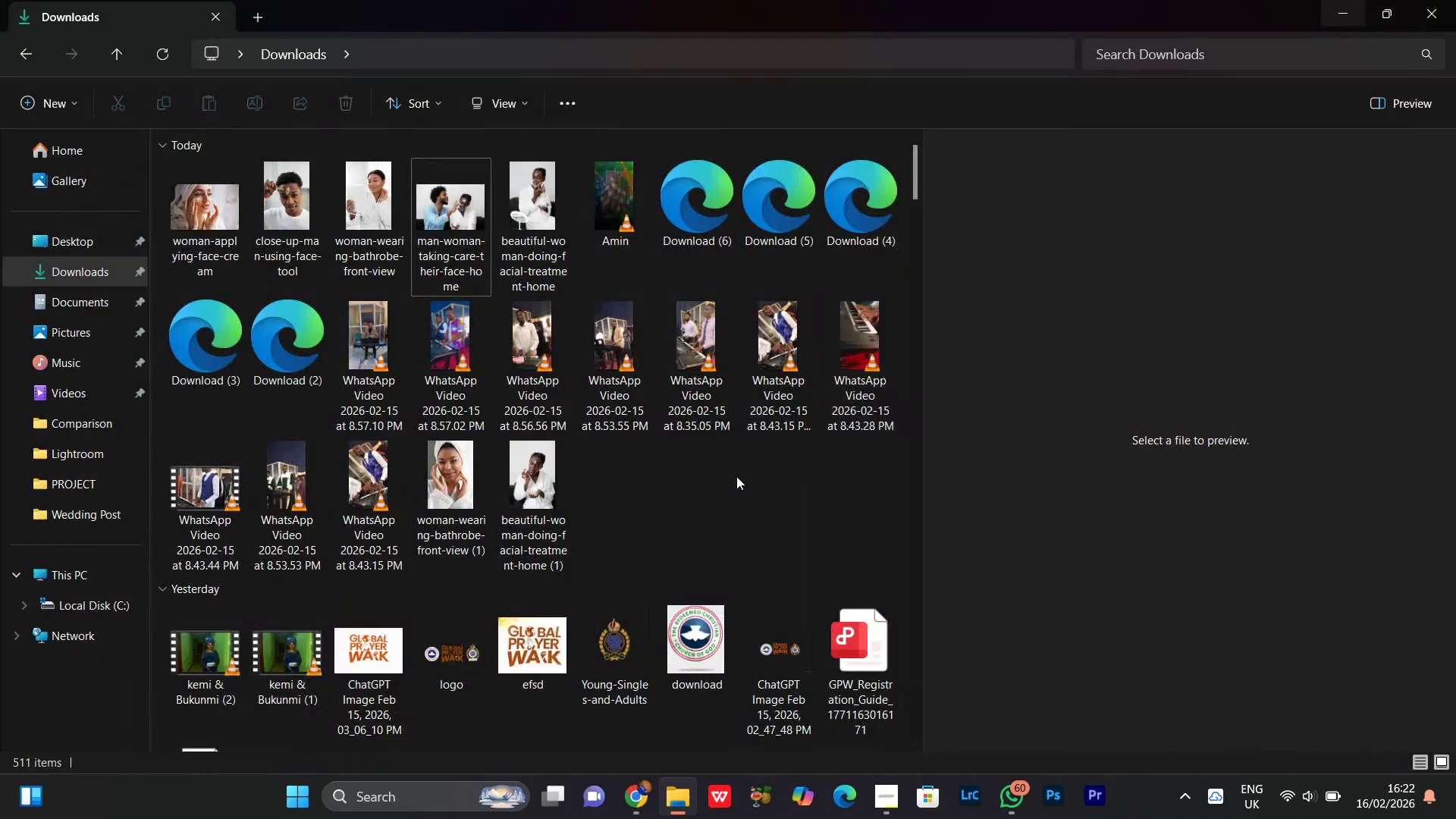 
left_click([673, 507])
 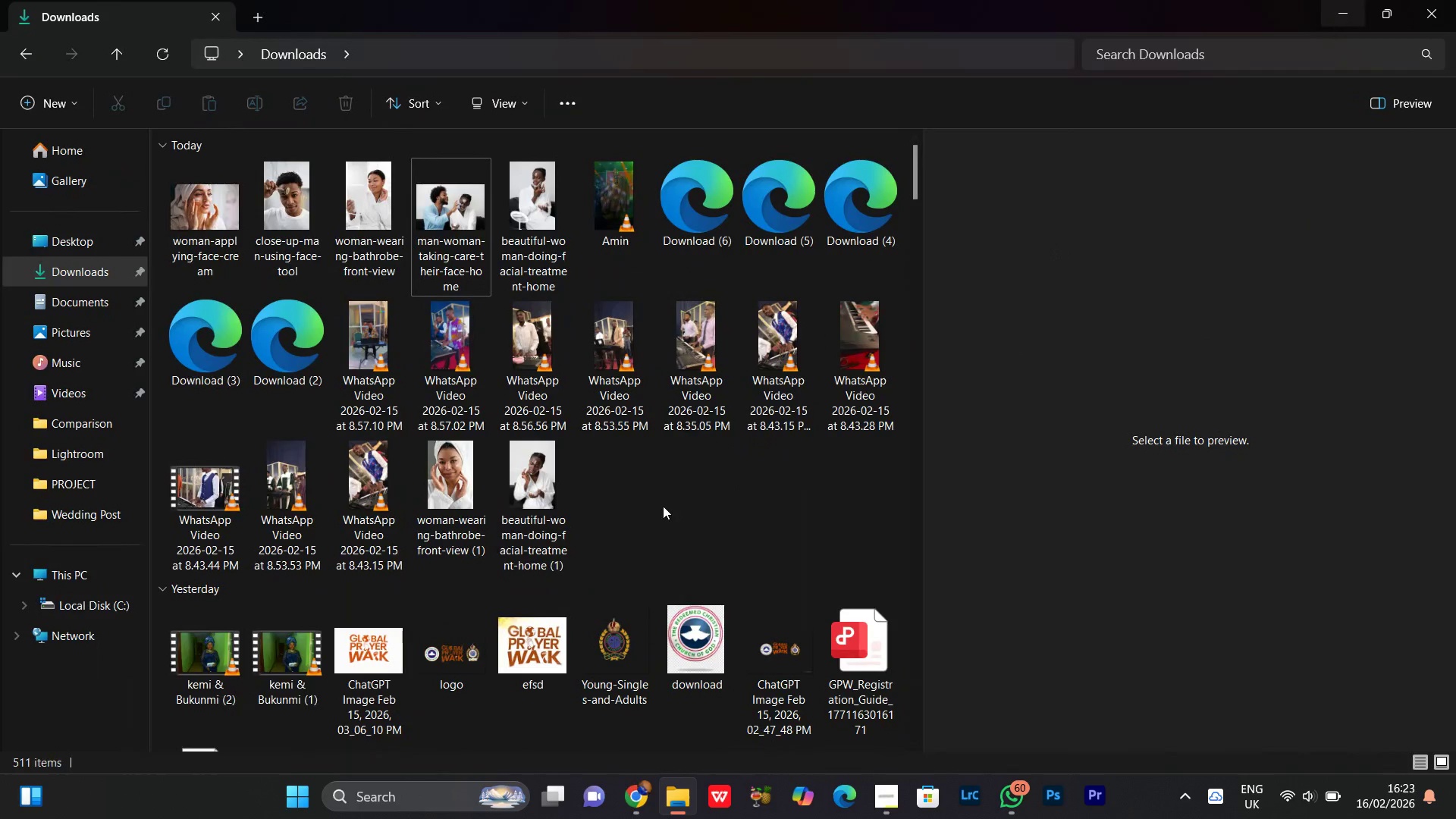 
right_click([663, 506])
 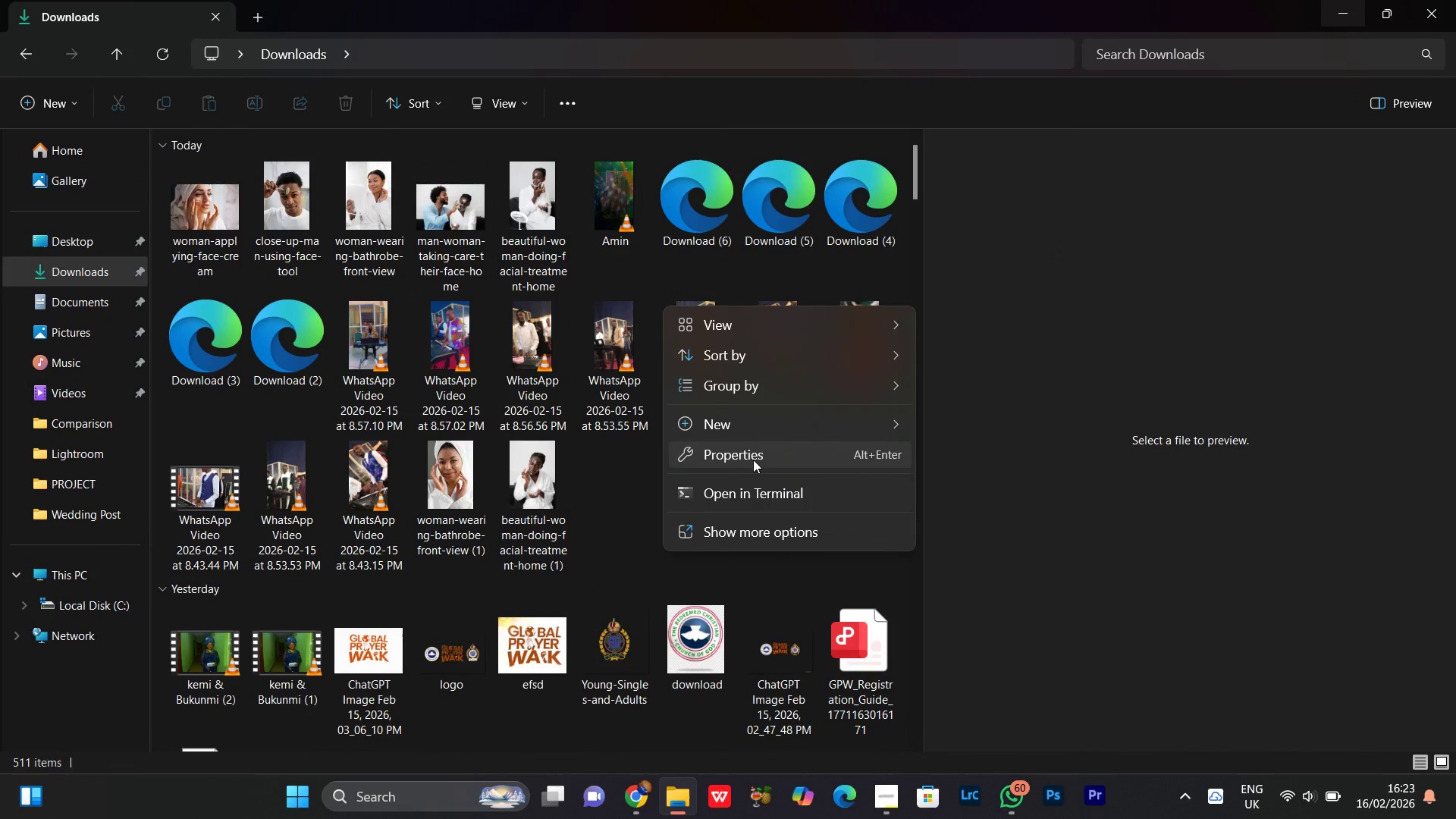 
left_click([743, 453])
 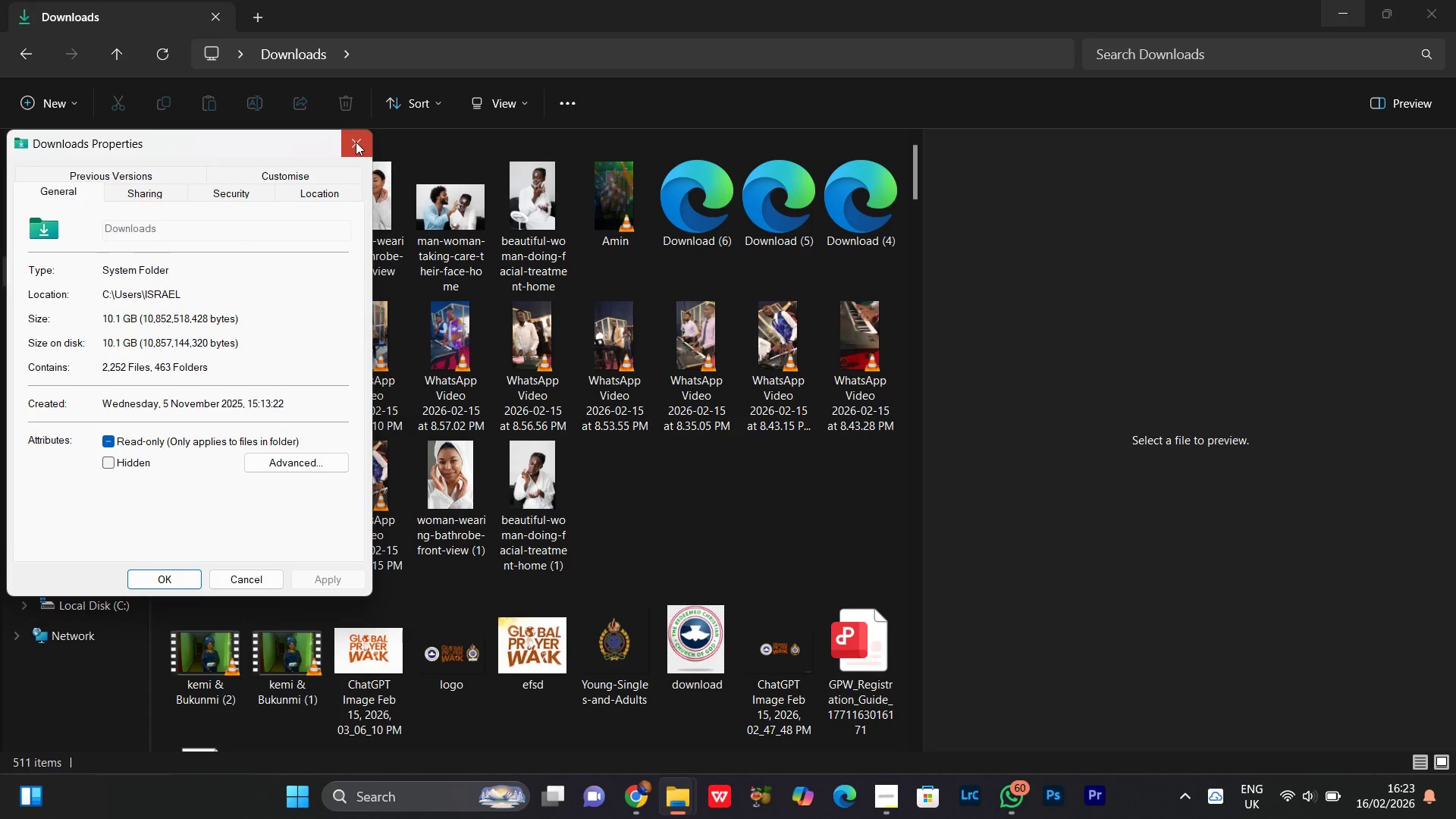 
right_click([645, 486])
 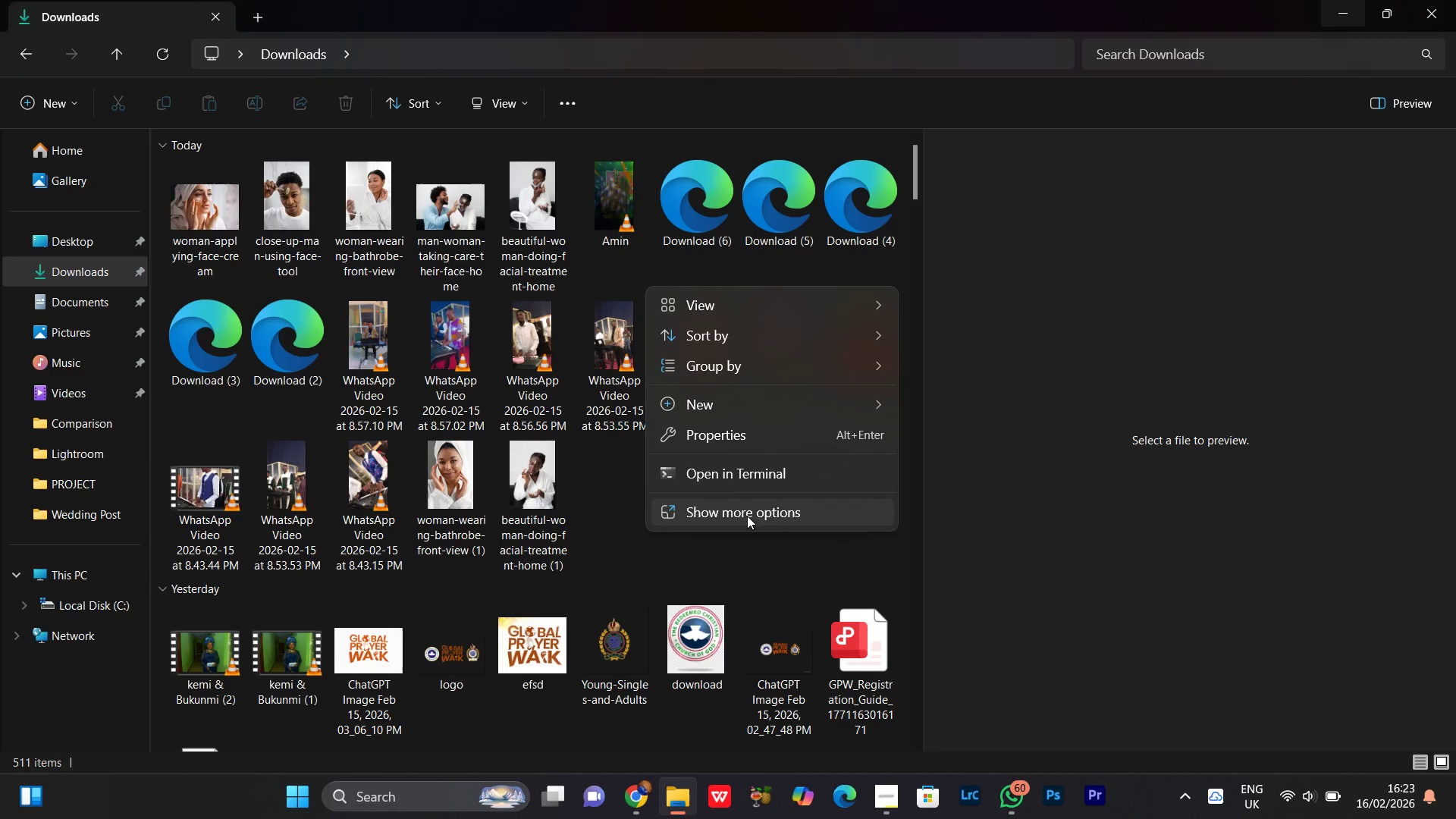 
left_click([733, 512])
 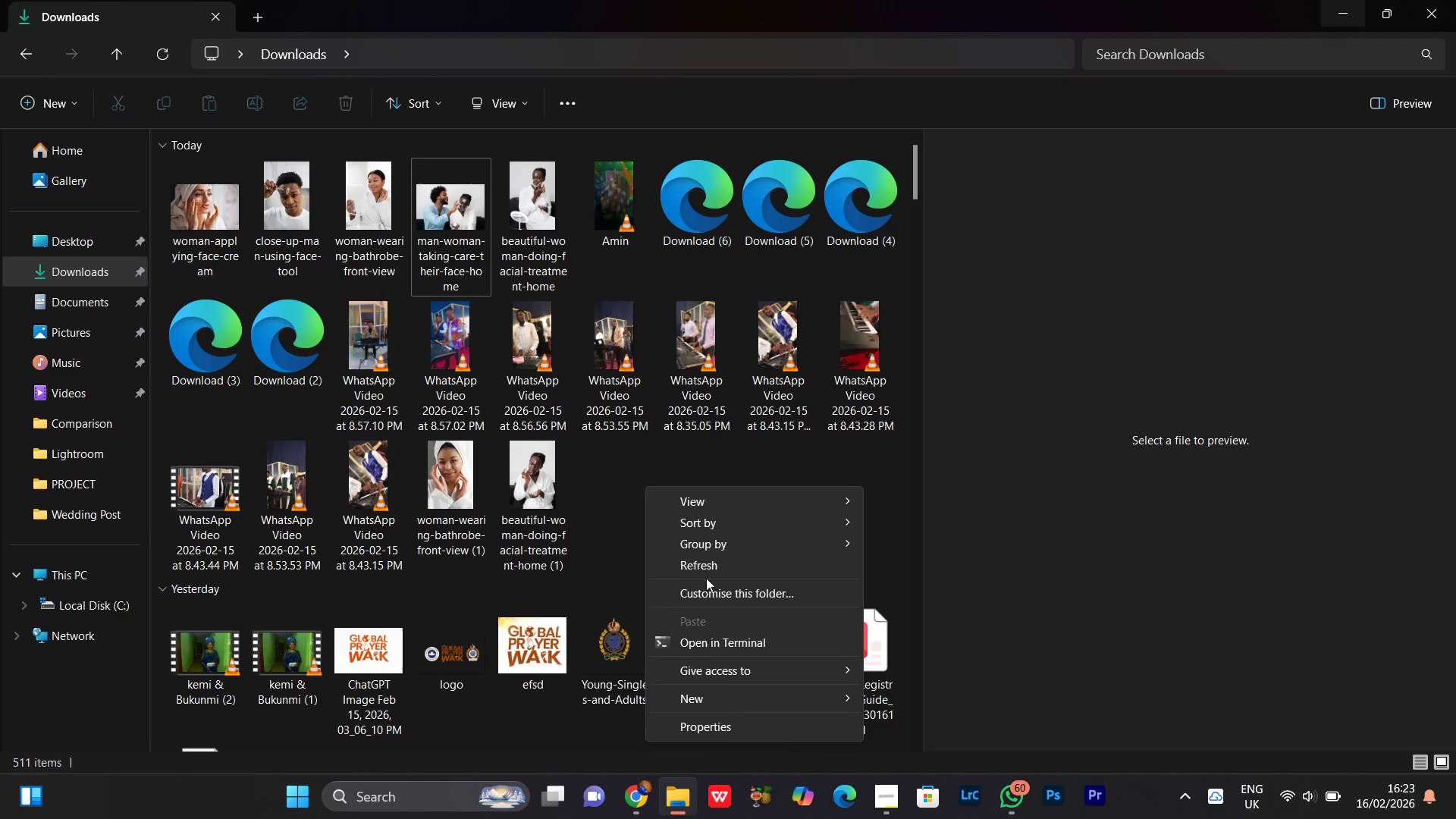 
left_click([706, 570])
 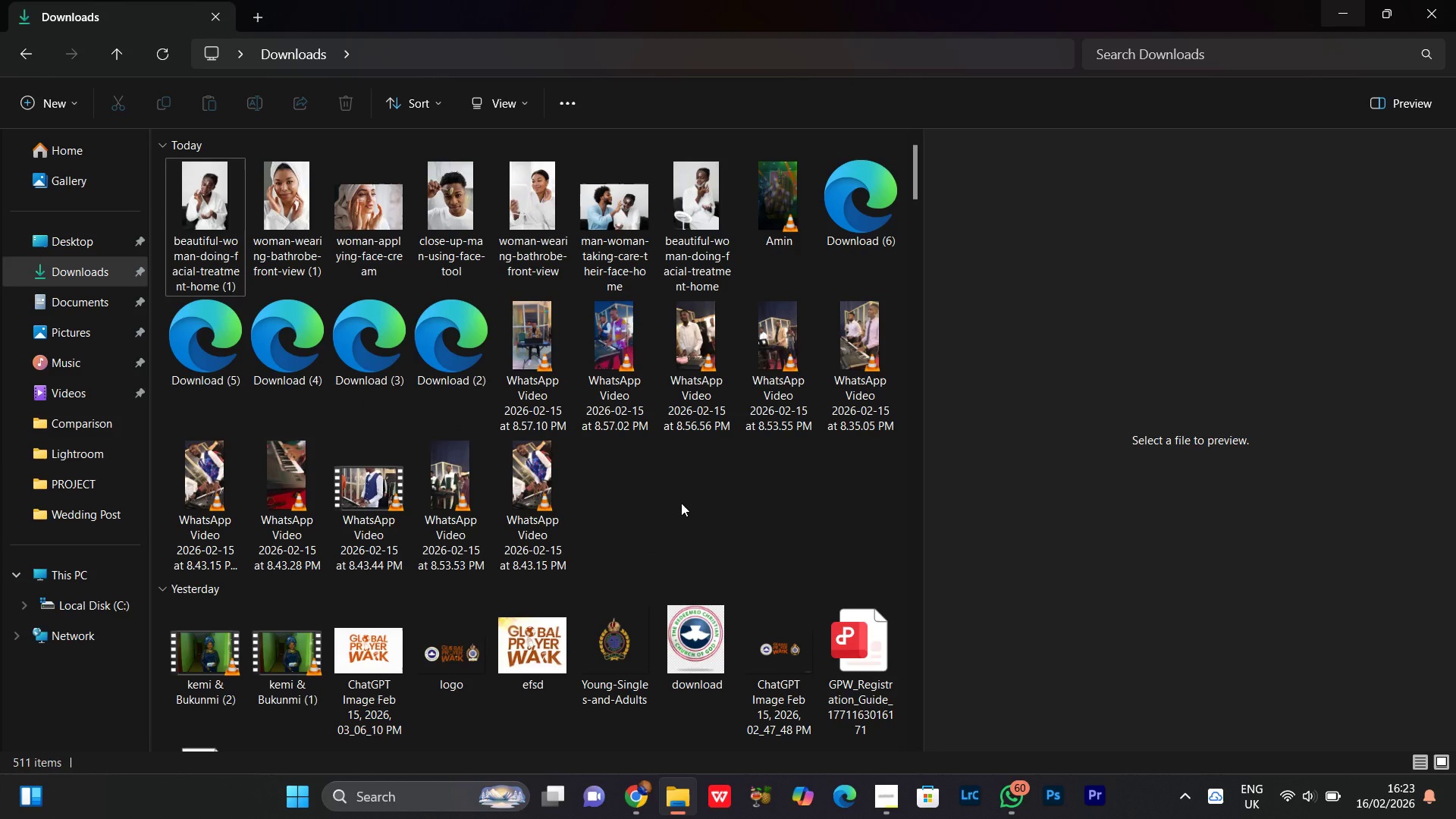 
right_click([679, 499])
 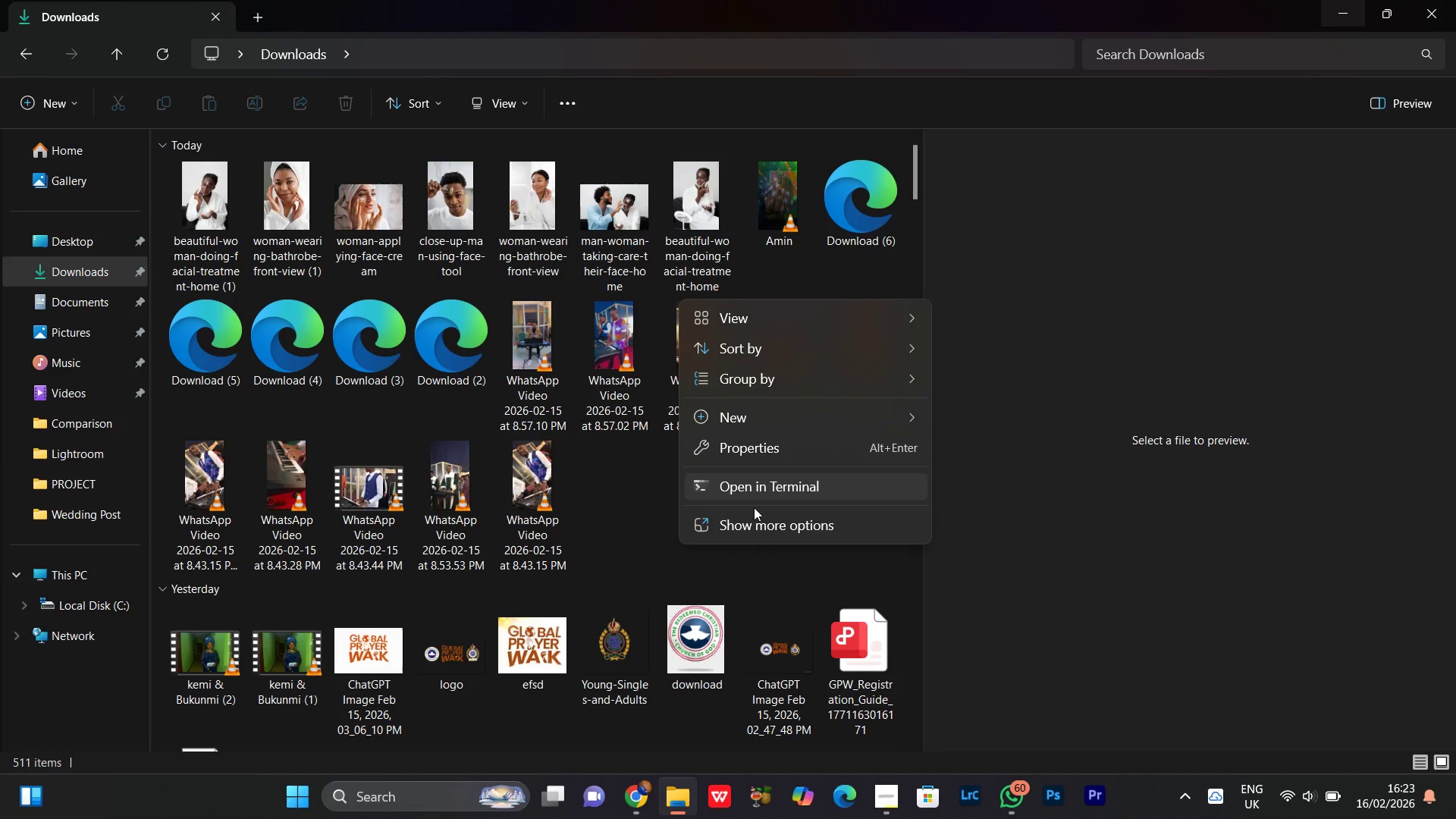 
left_click([761, 521])
 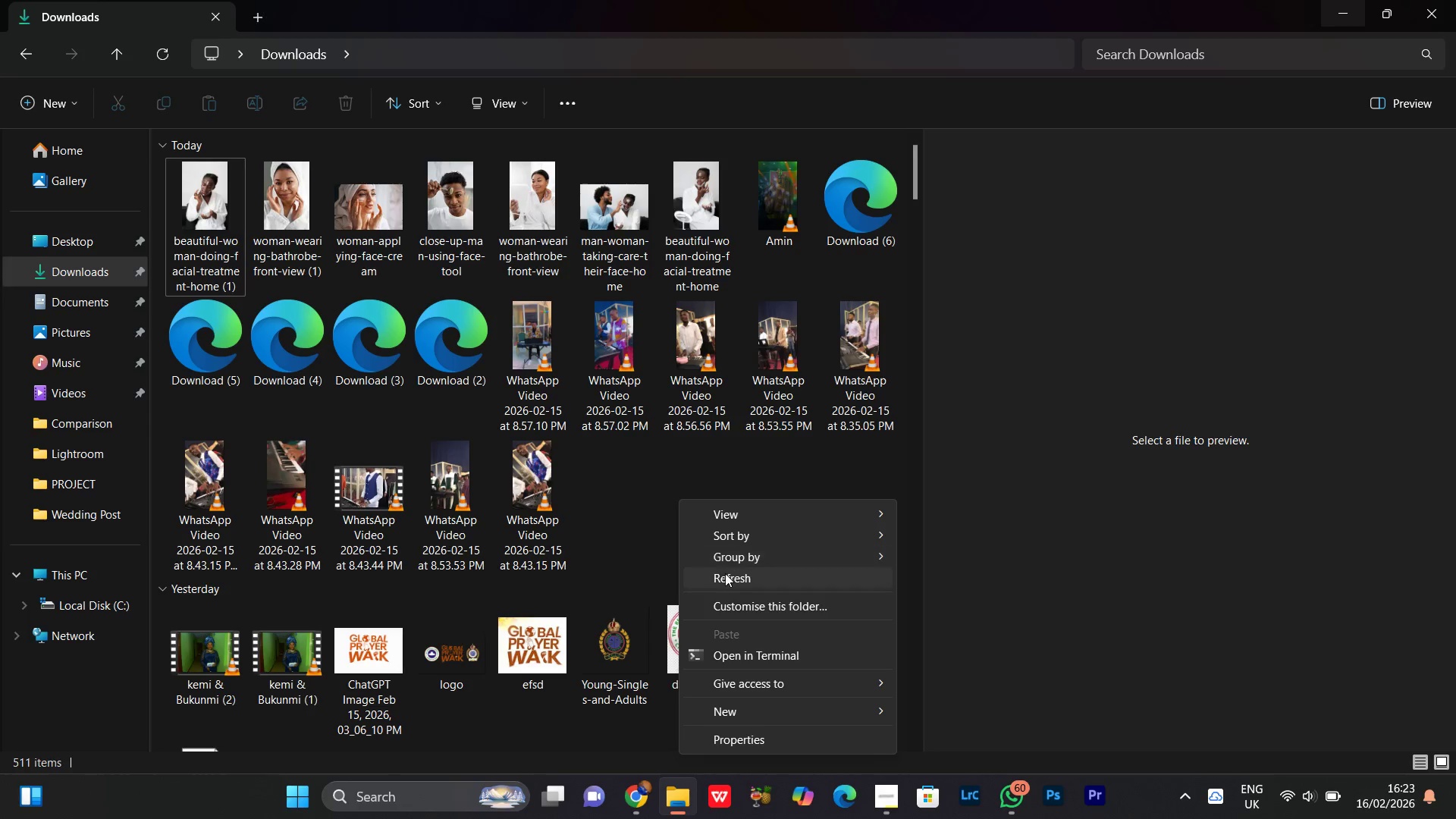 
left_click([723, 583])
 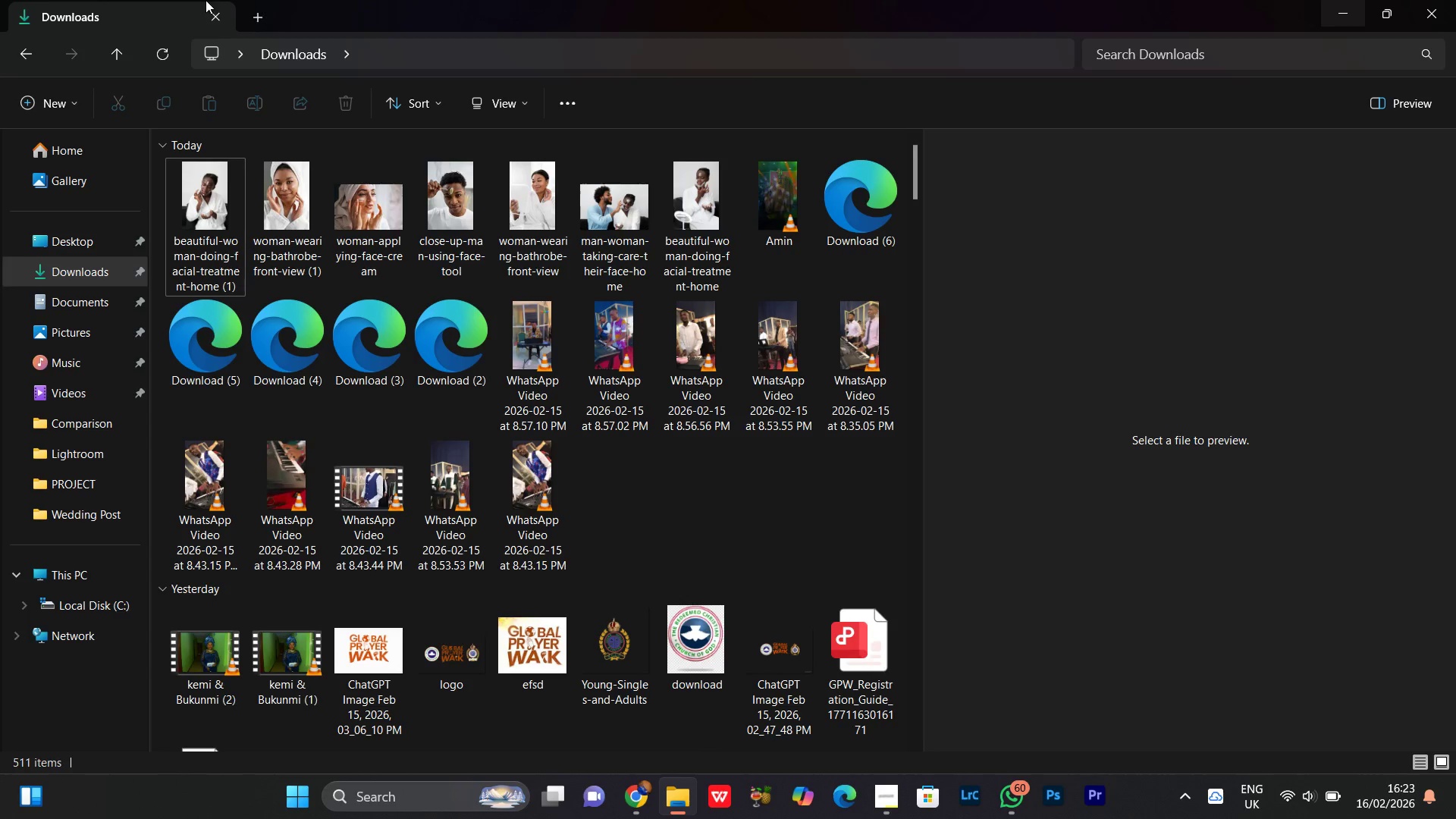 
mouse_move([253, 40])
 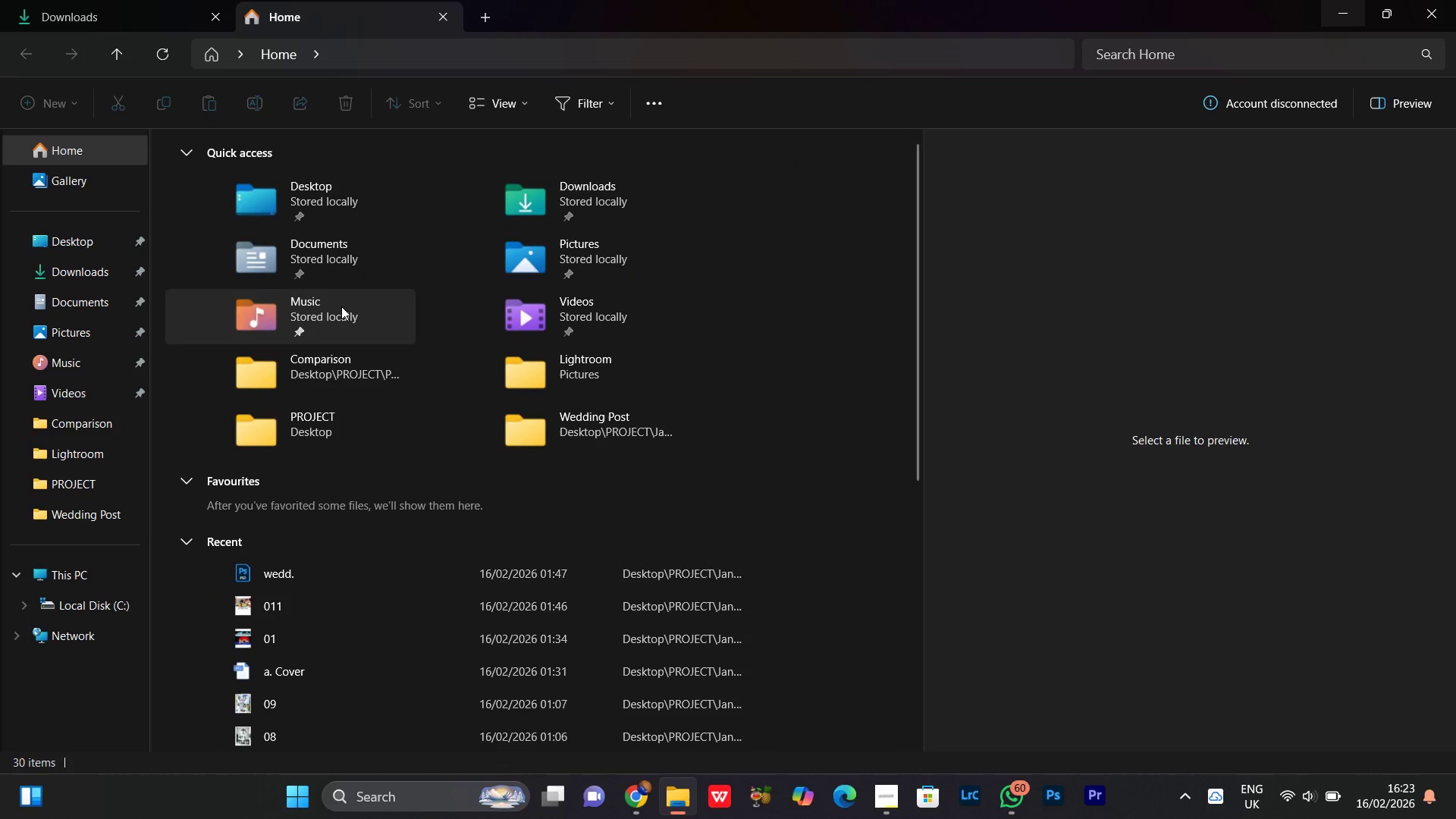 
left_click([342, 209])
 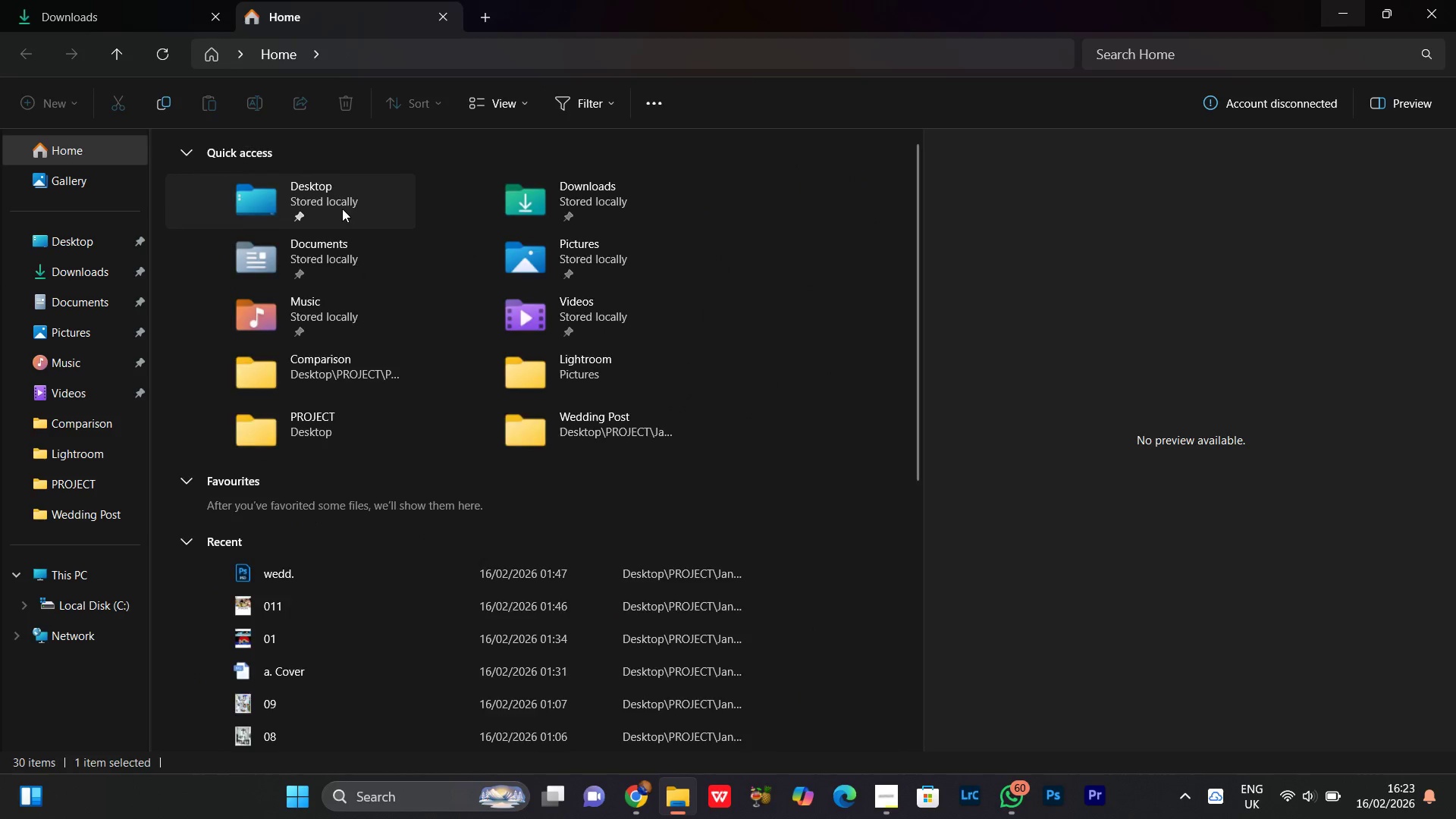 
left_click_drag(start_coordinate=[342, 209], to_coordinate=[238, 190])
 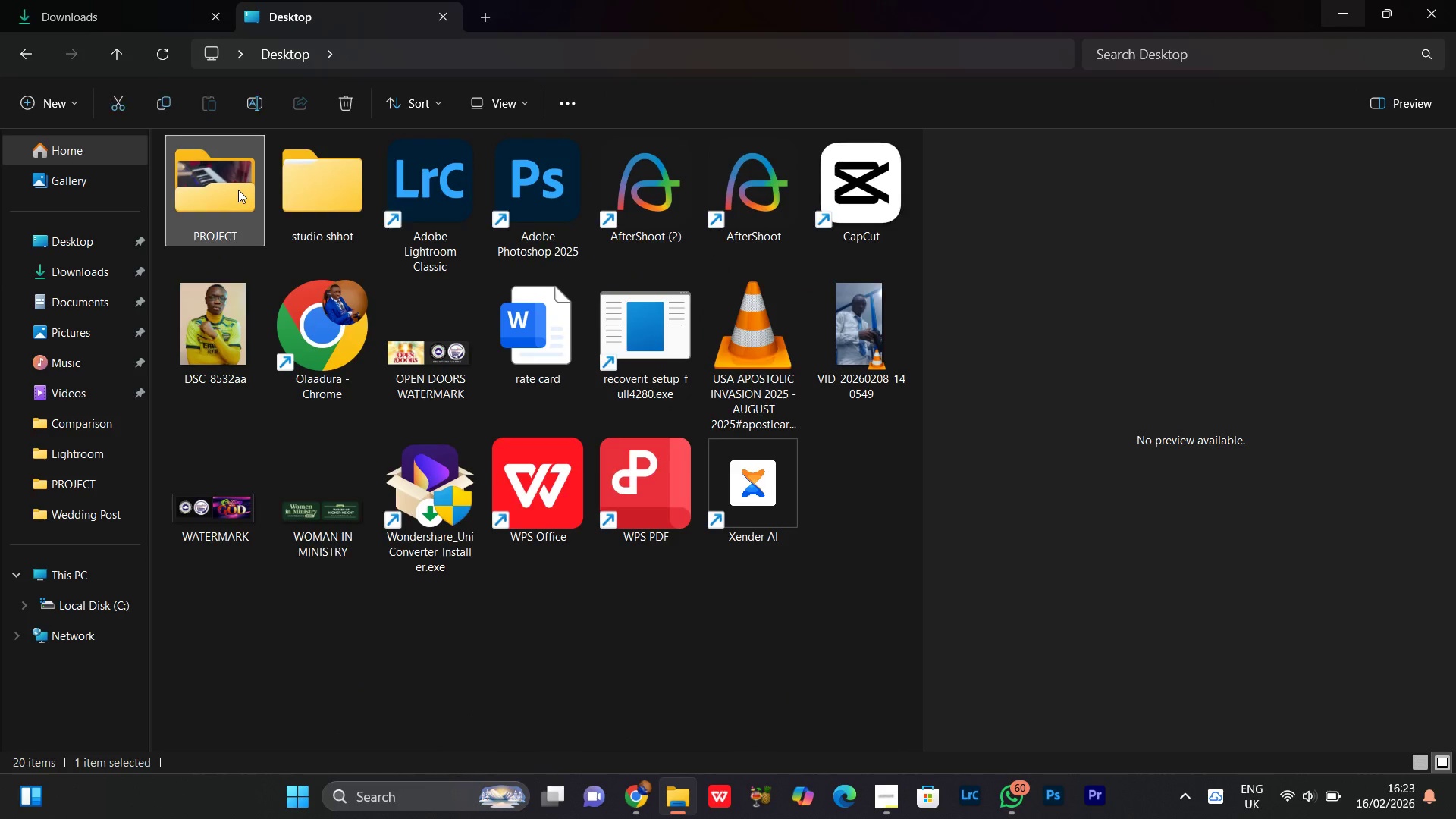 
double_click([238, 190])
 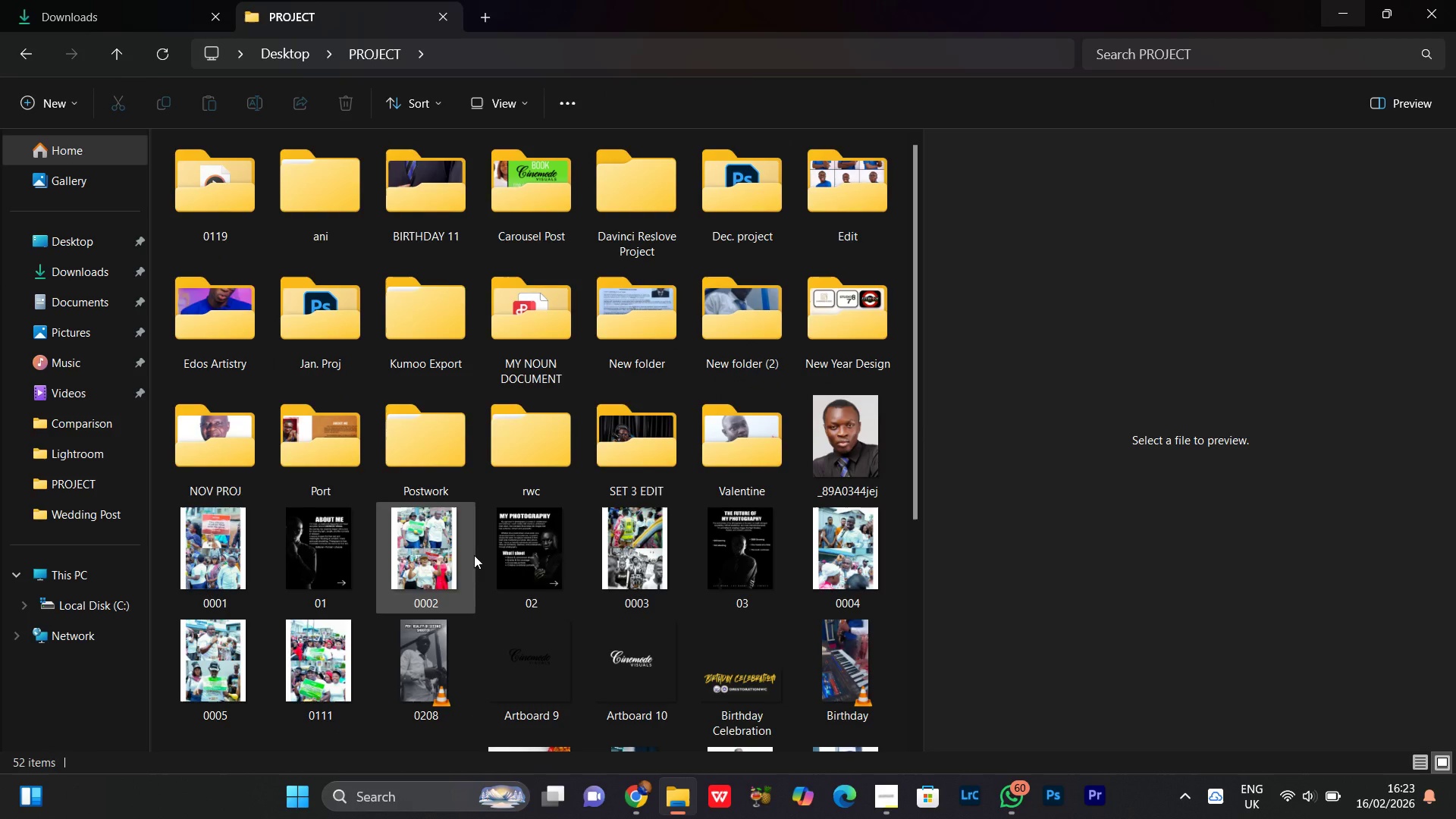 
double_click([429, 471])